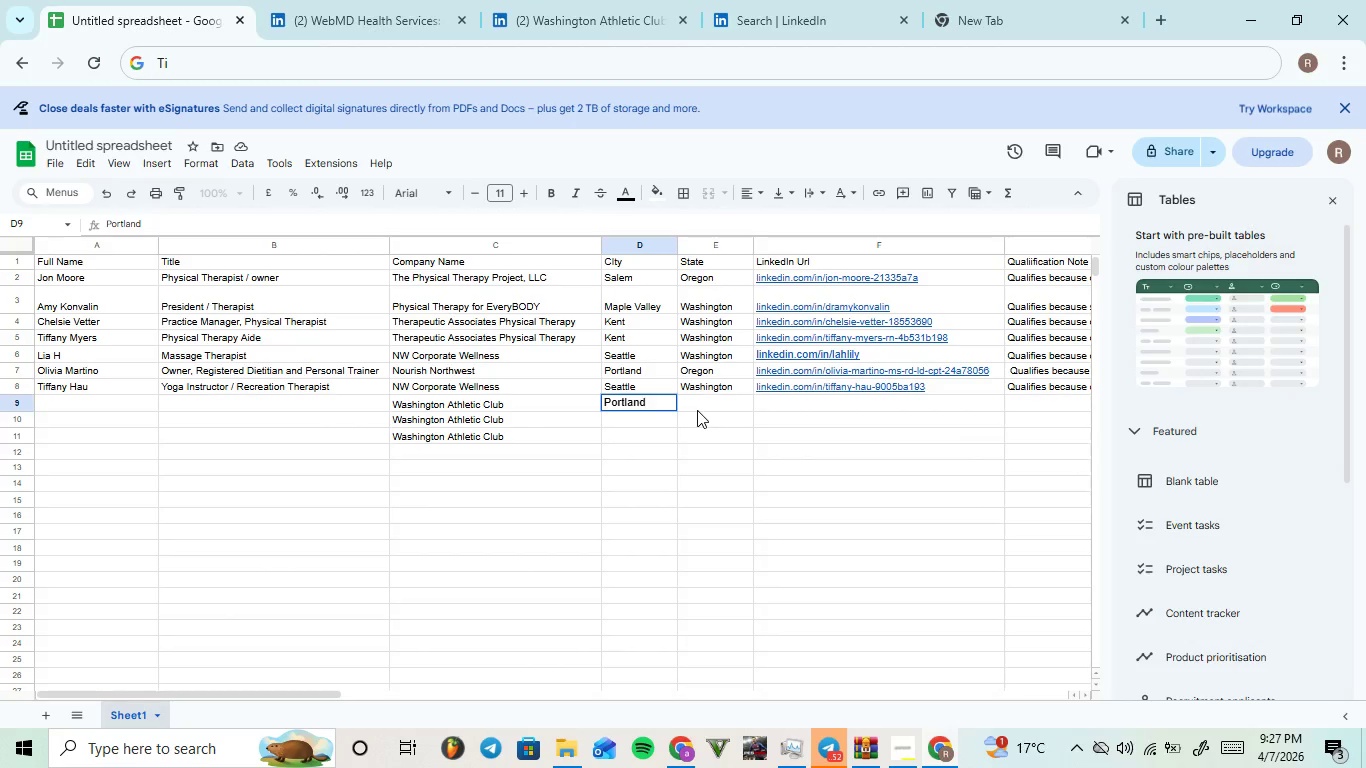 
left_click([697, 409])
 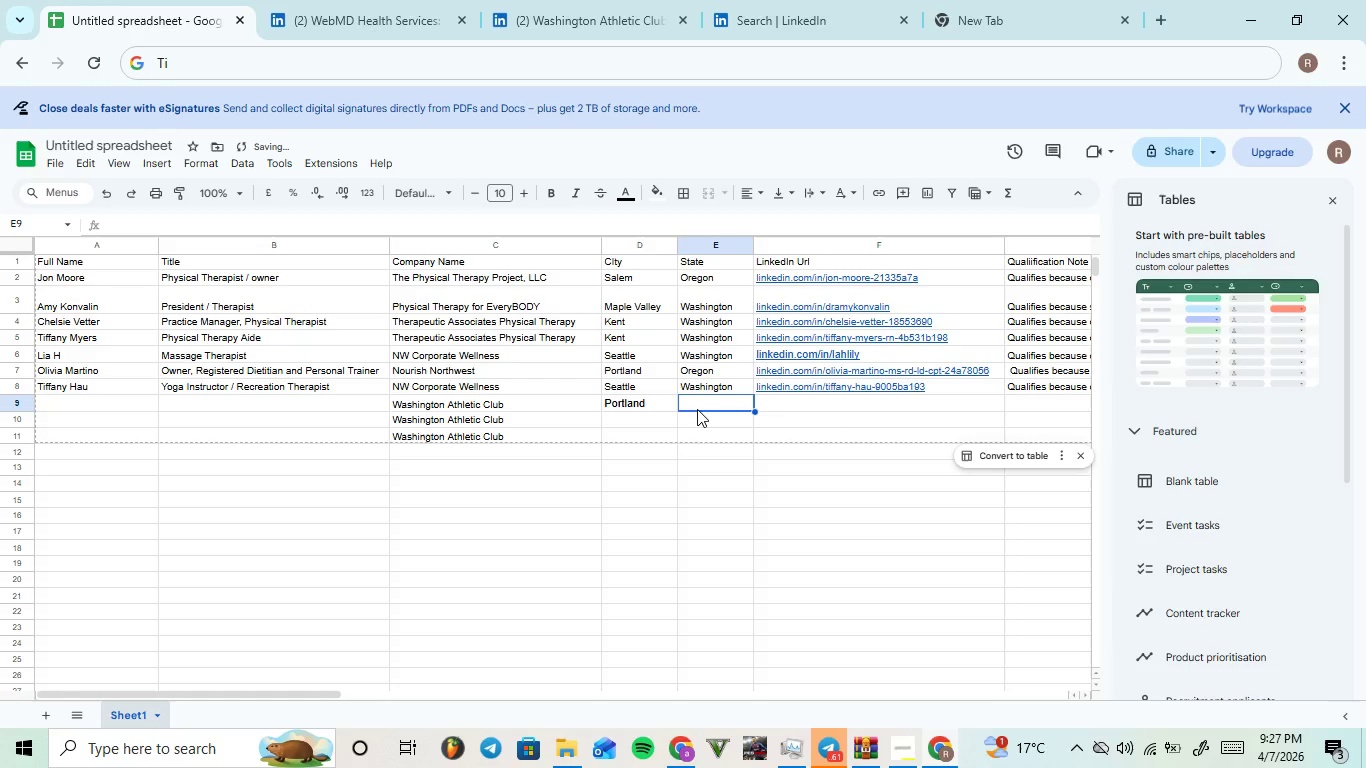 
type(Oreg)
 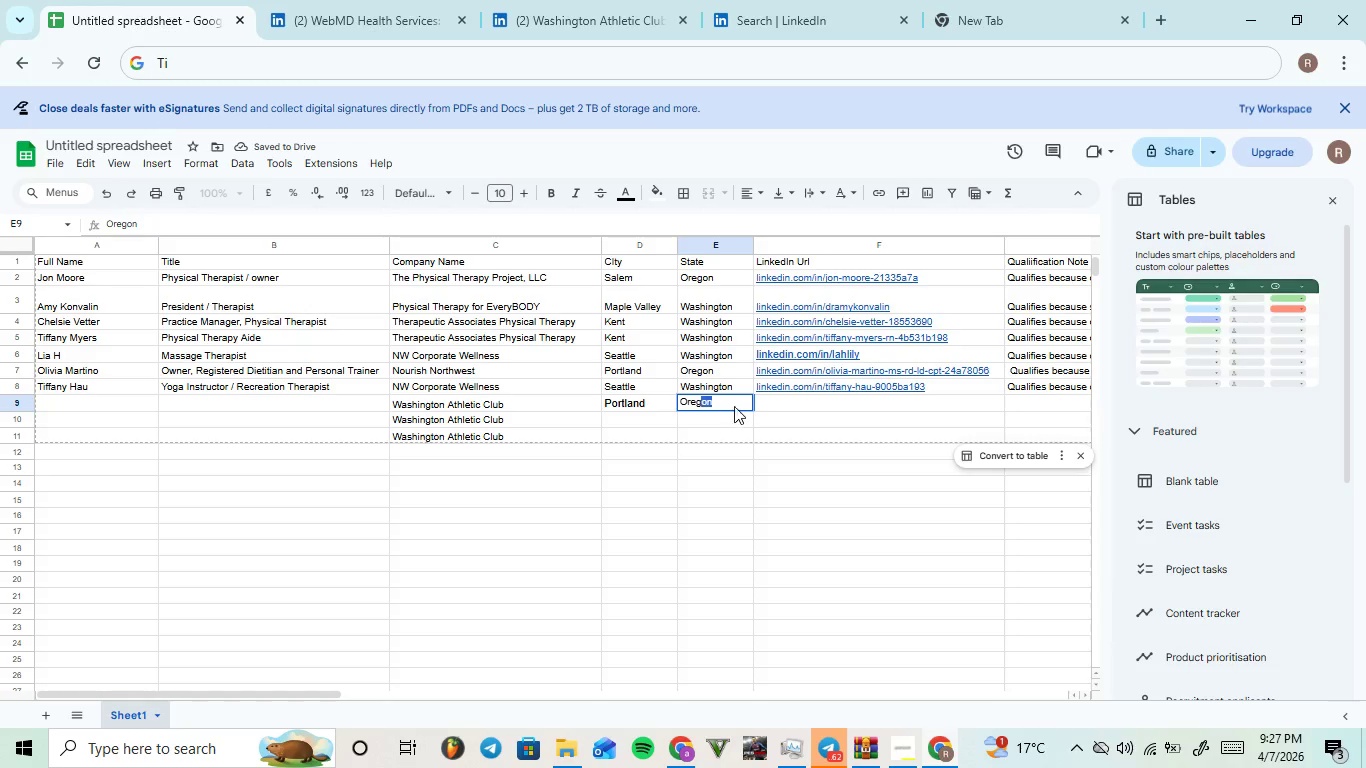 
left_click([734, 400])
 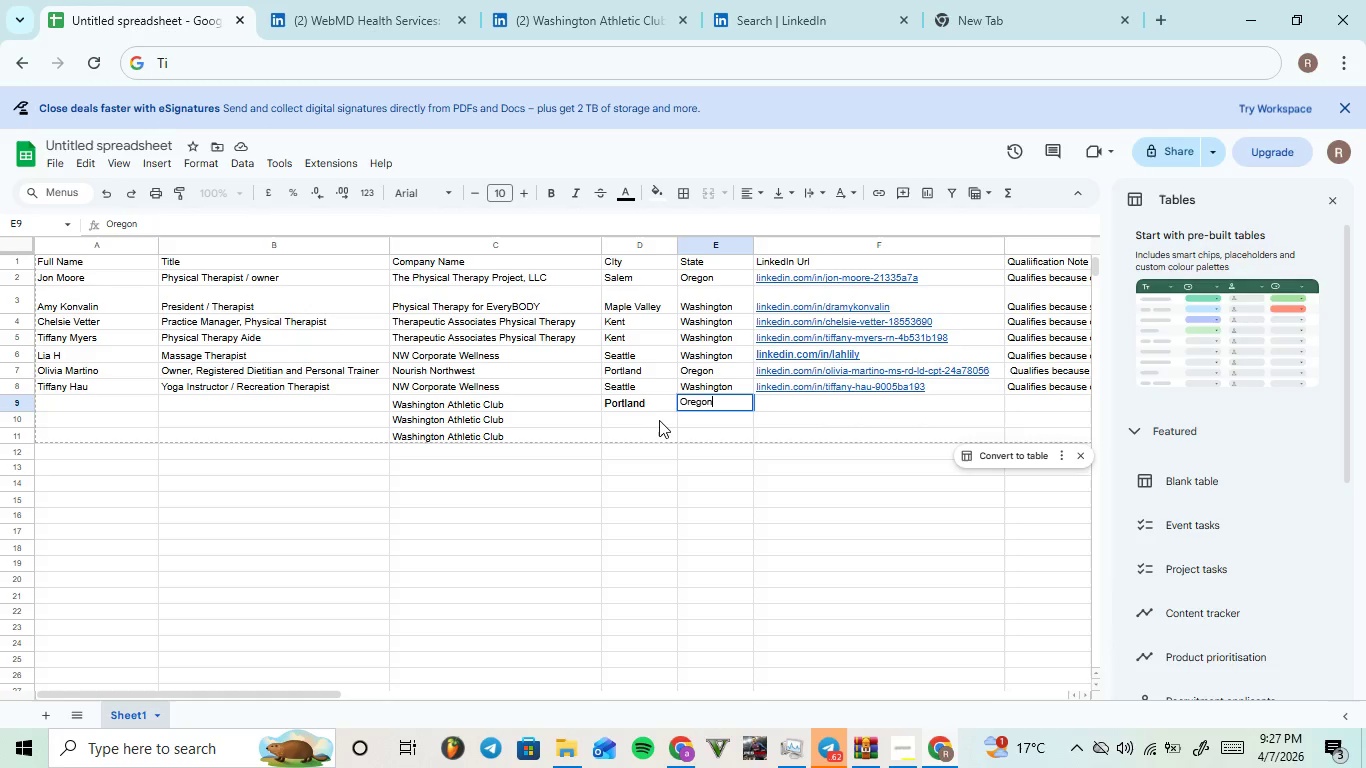 
double_click([649, 402])
 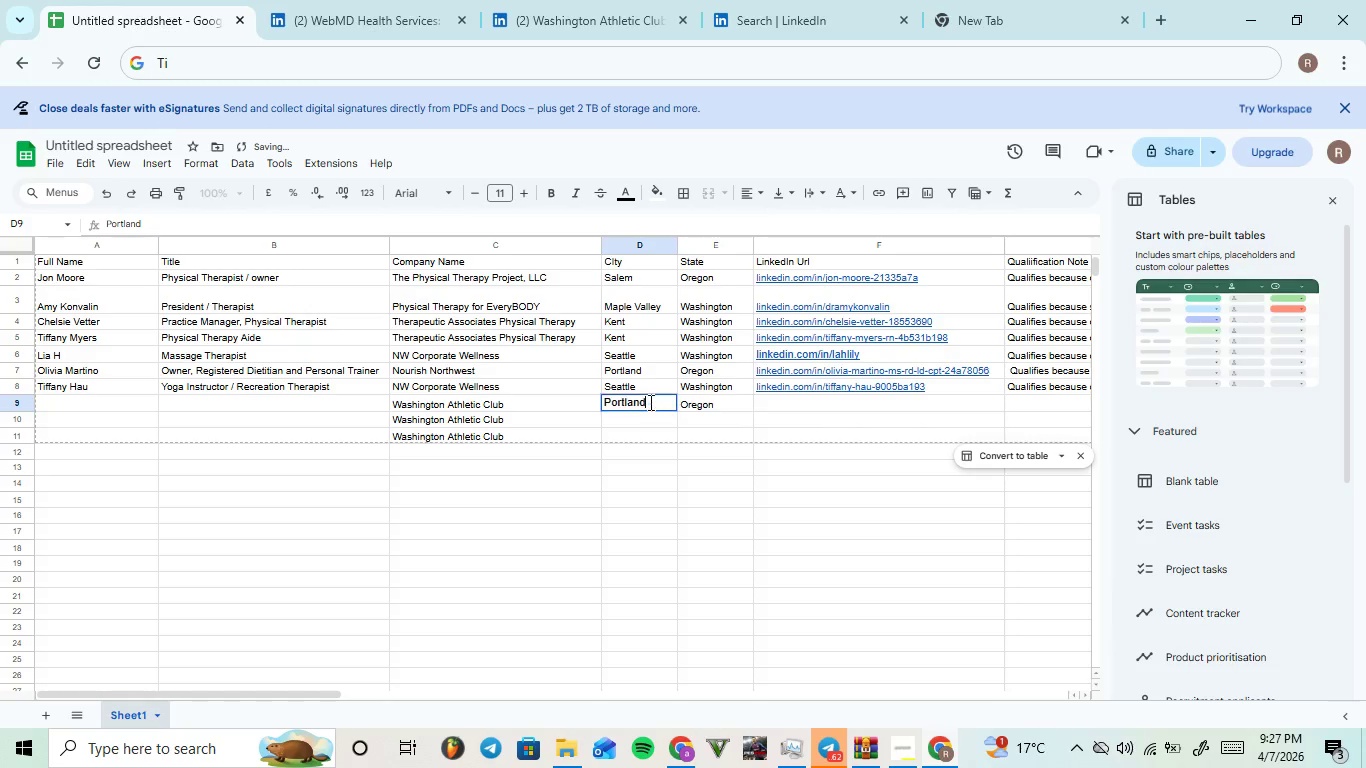 
triple_click([649, 402])
 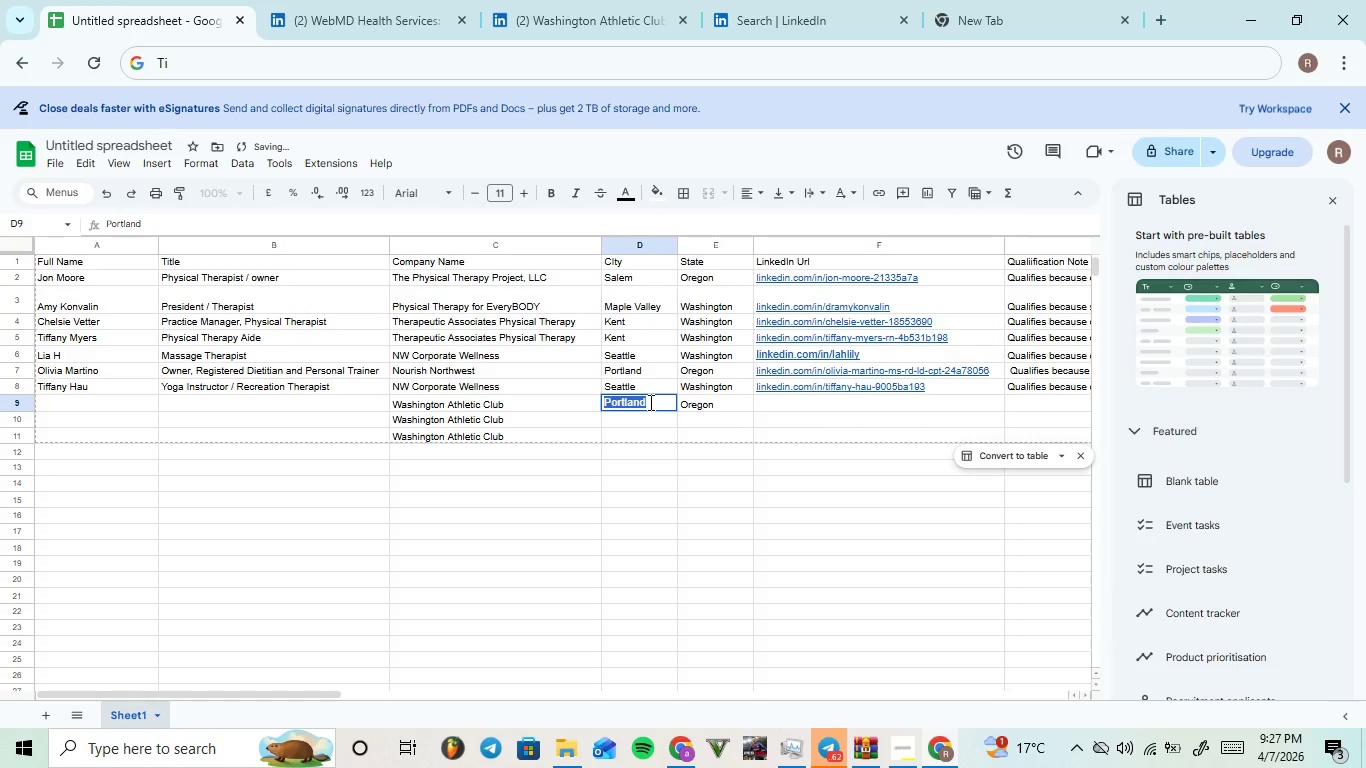 
hold_key(key=ControlLeft, duration=0.36)
 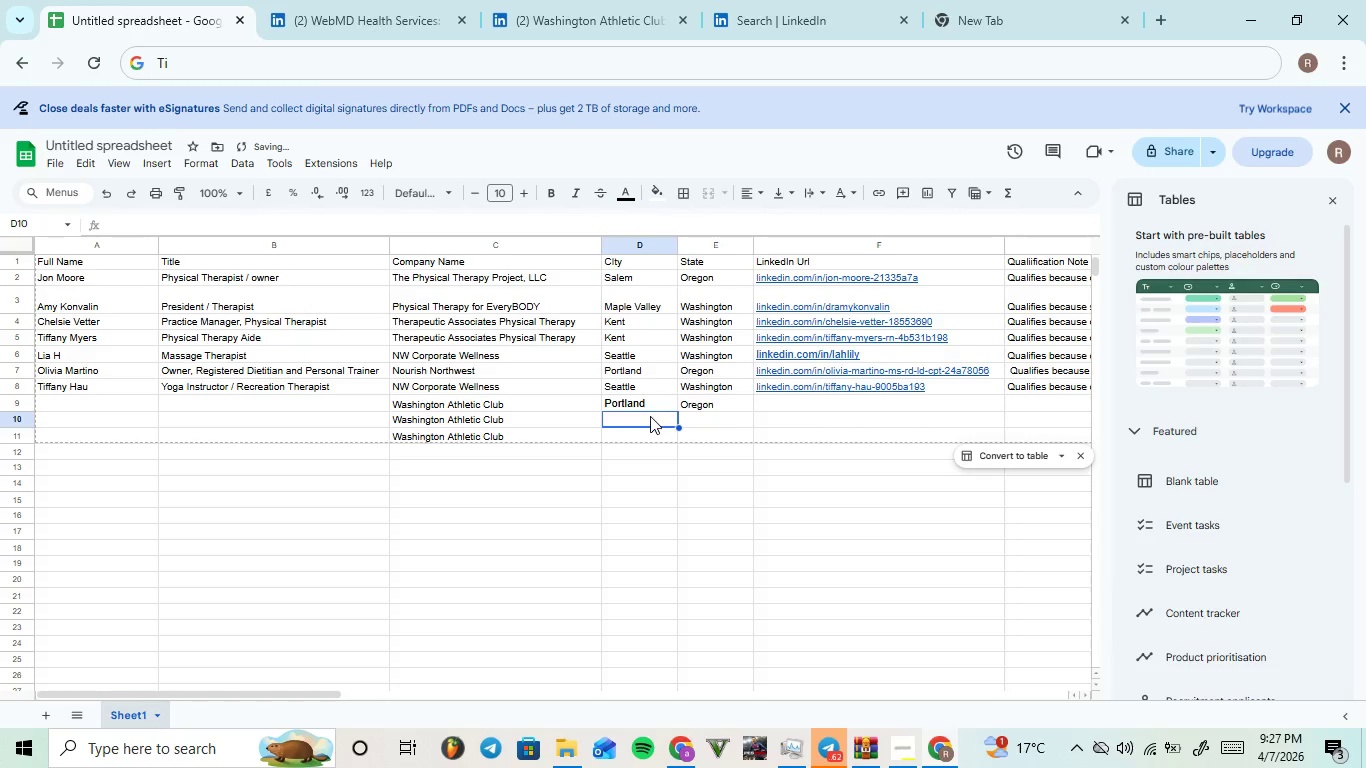 
key(C)
 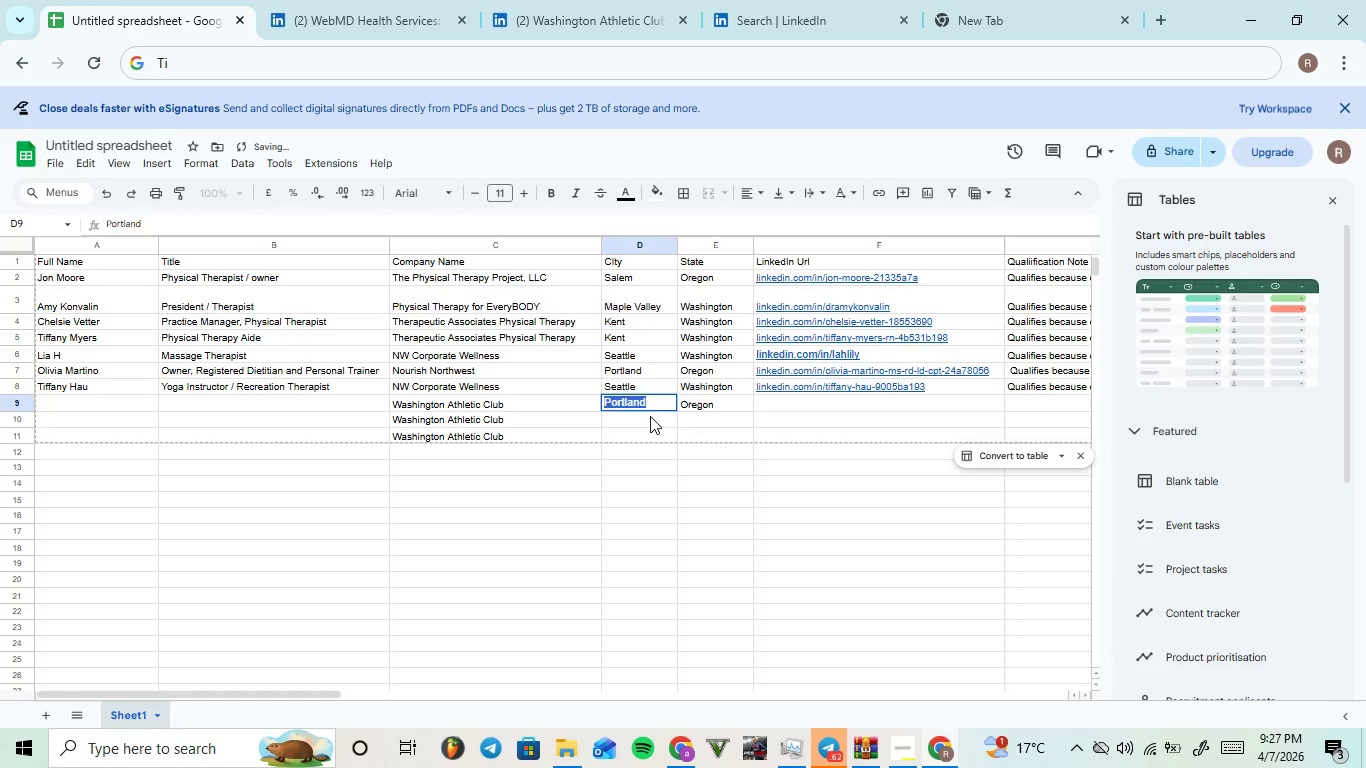 
left_click([650, 416])
 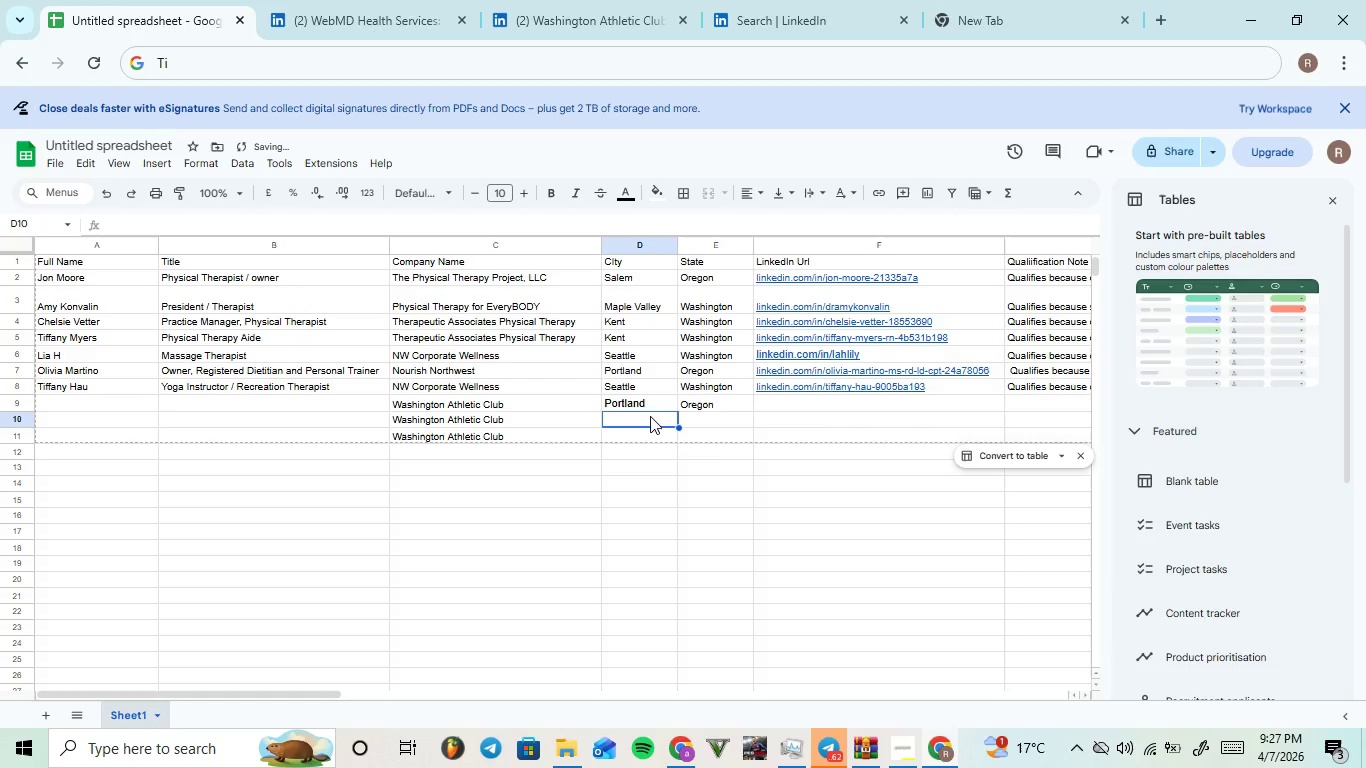 
key(Control+ControlLeft)
 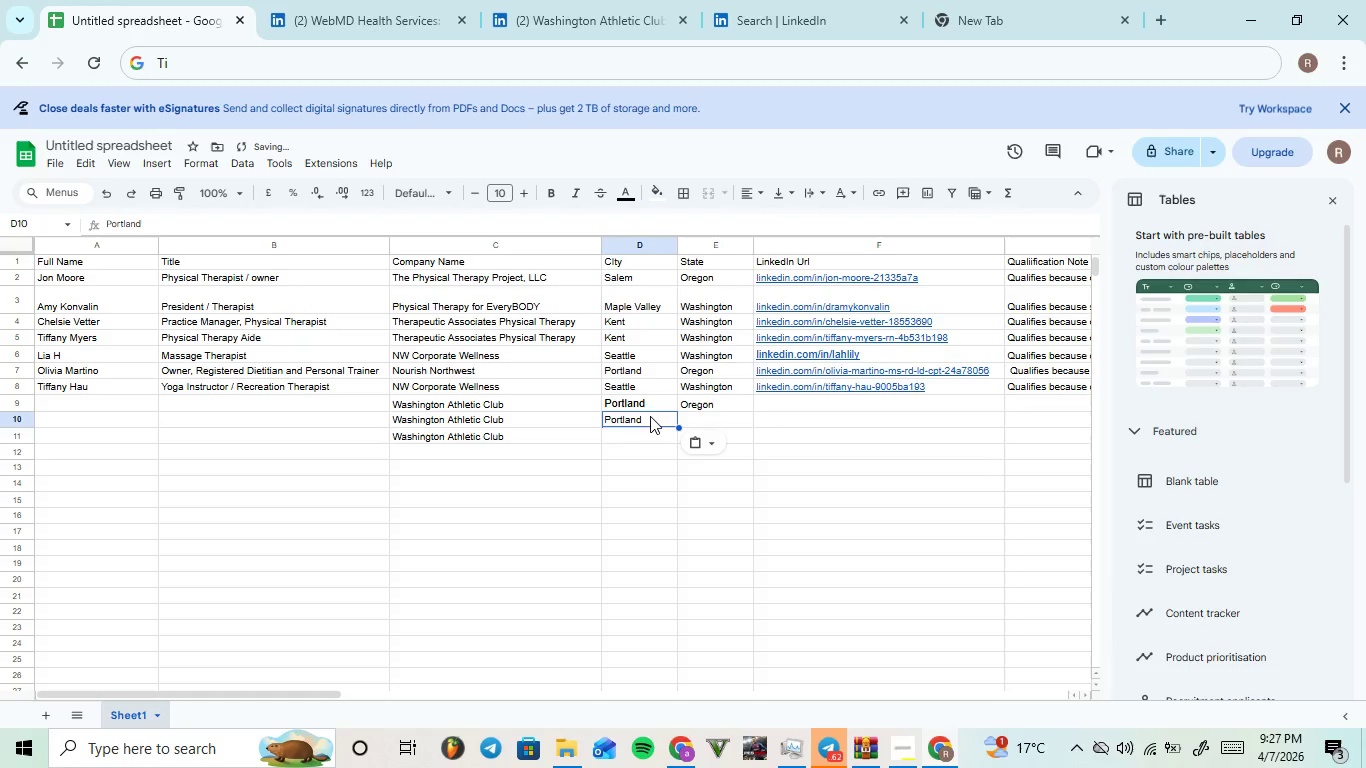 
key(V)
 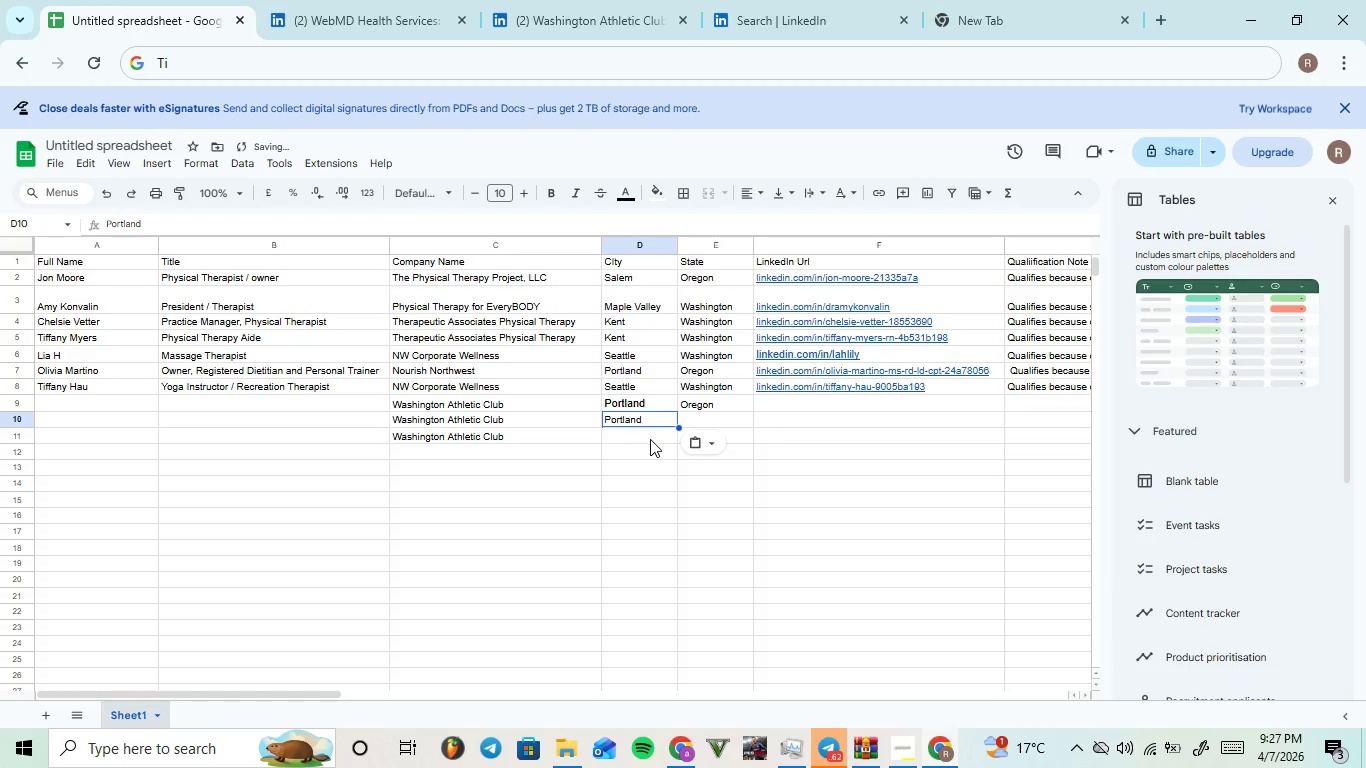 
left_click([650, 439])
 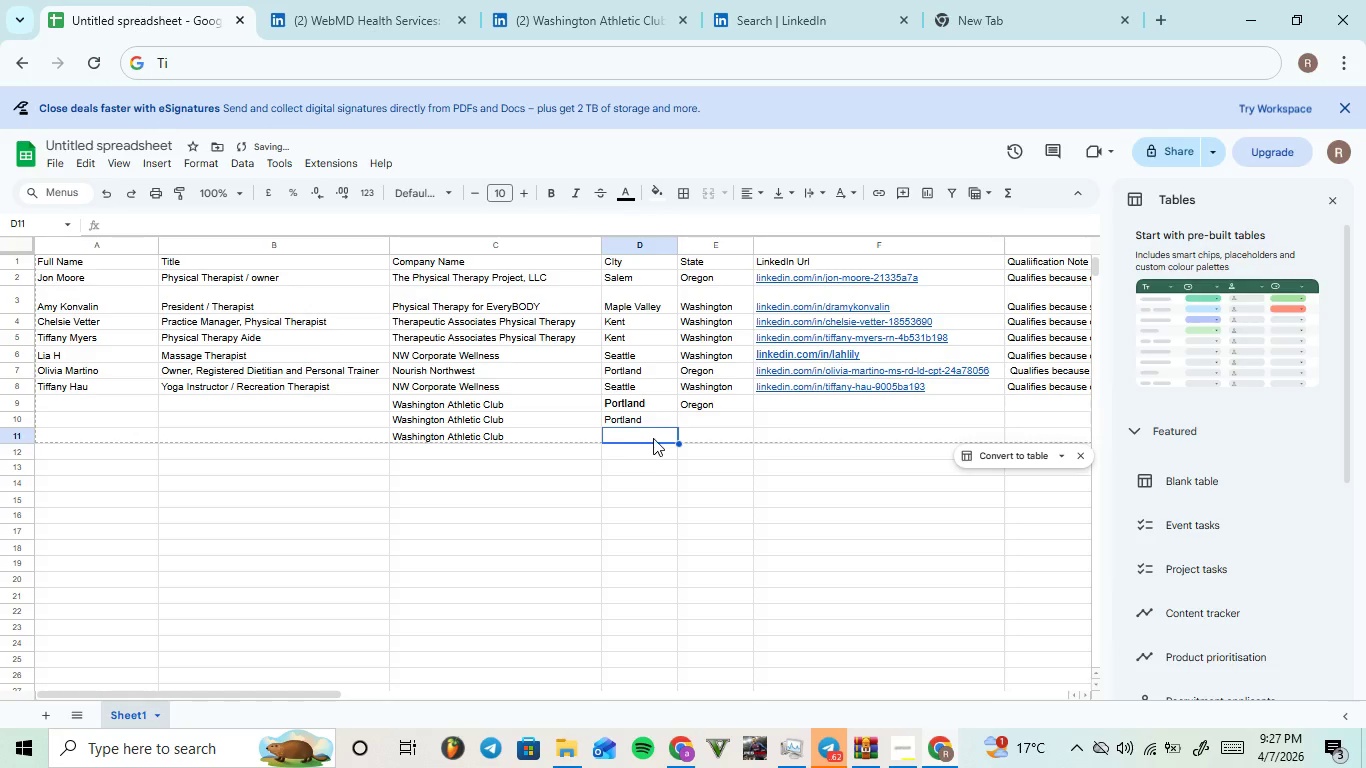 
key(Control+V)
 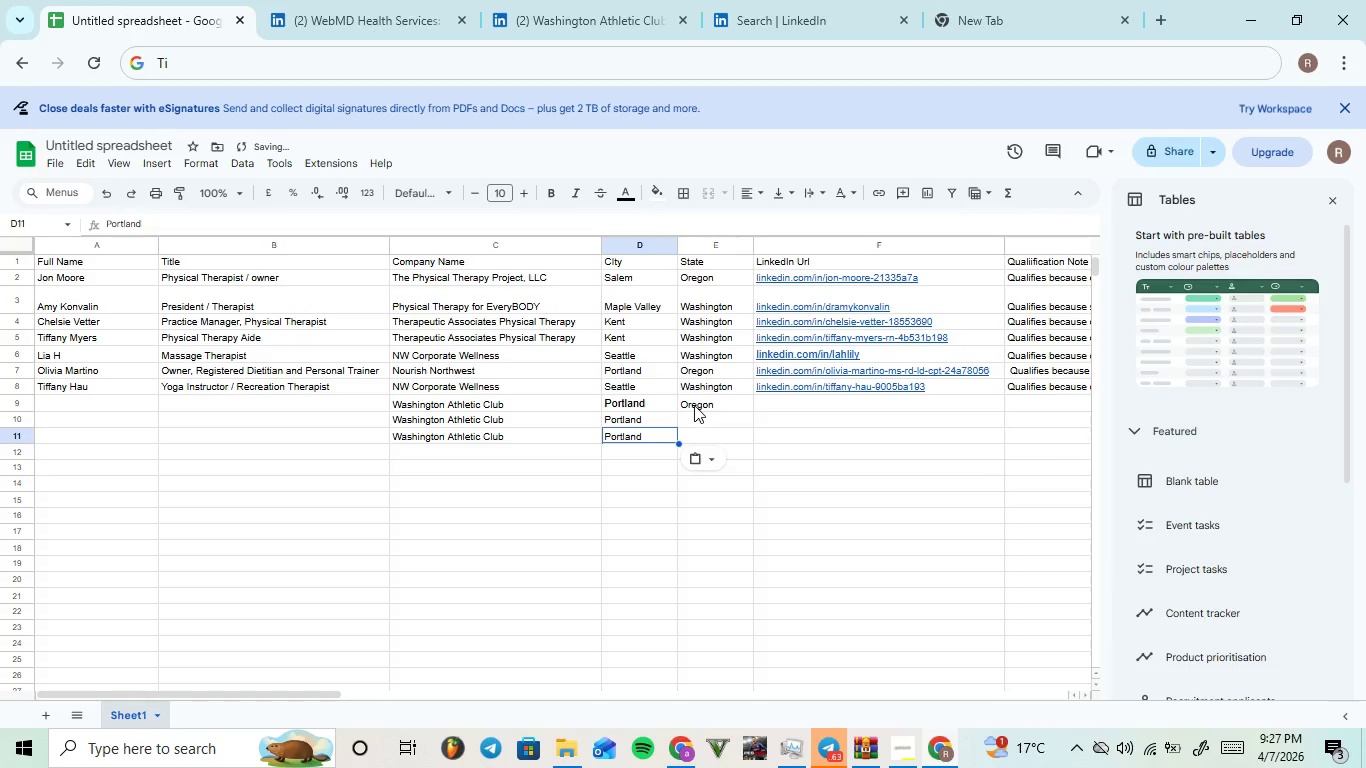 
double_click([697, 406])
 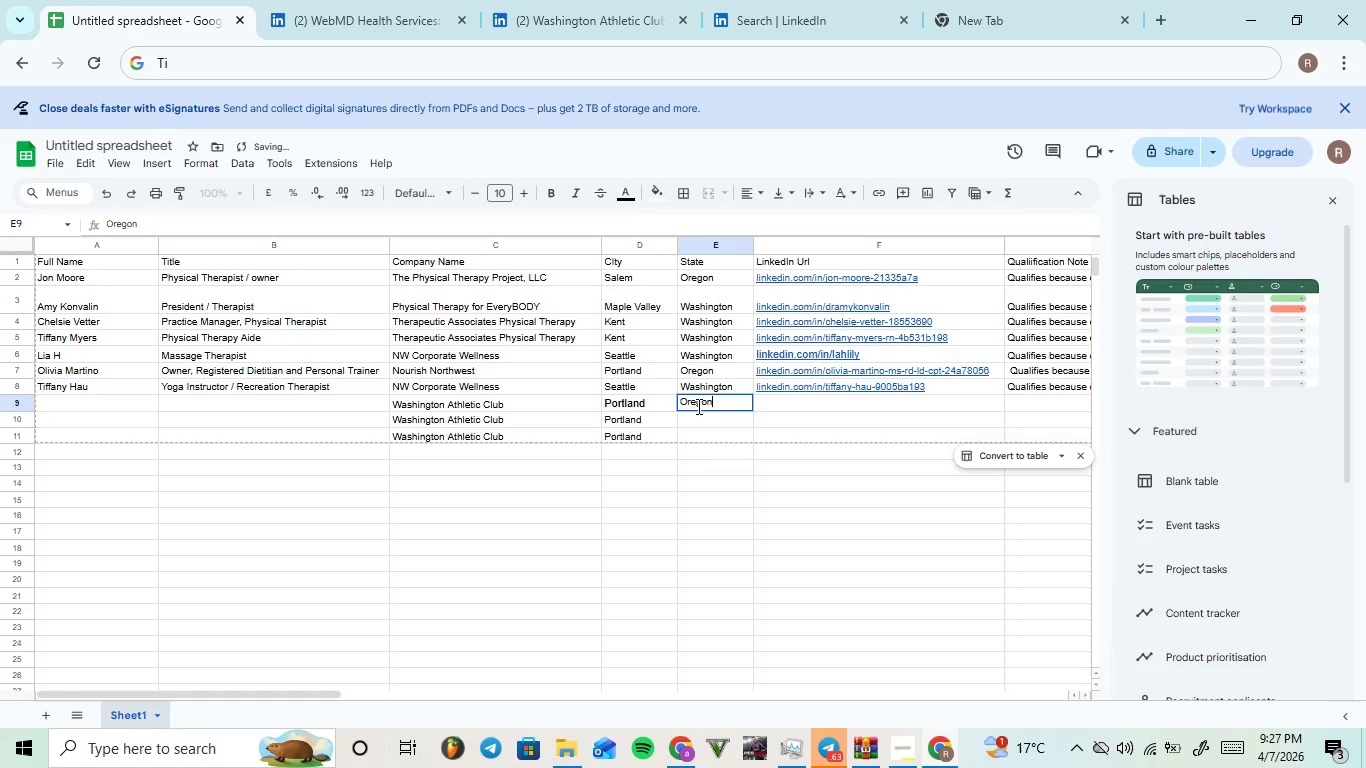 
triple_click([697, 406])
 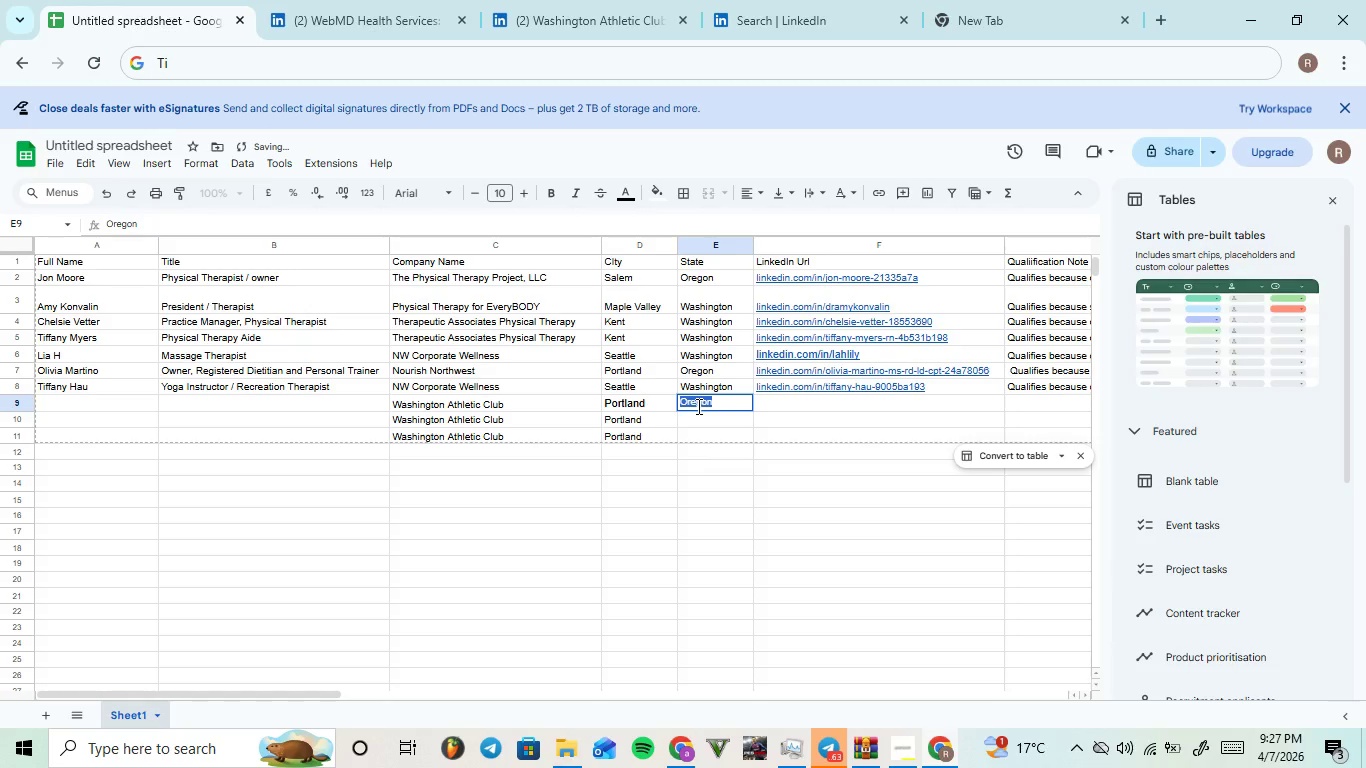 
key(Control+C)
 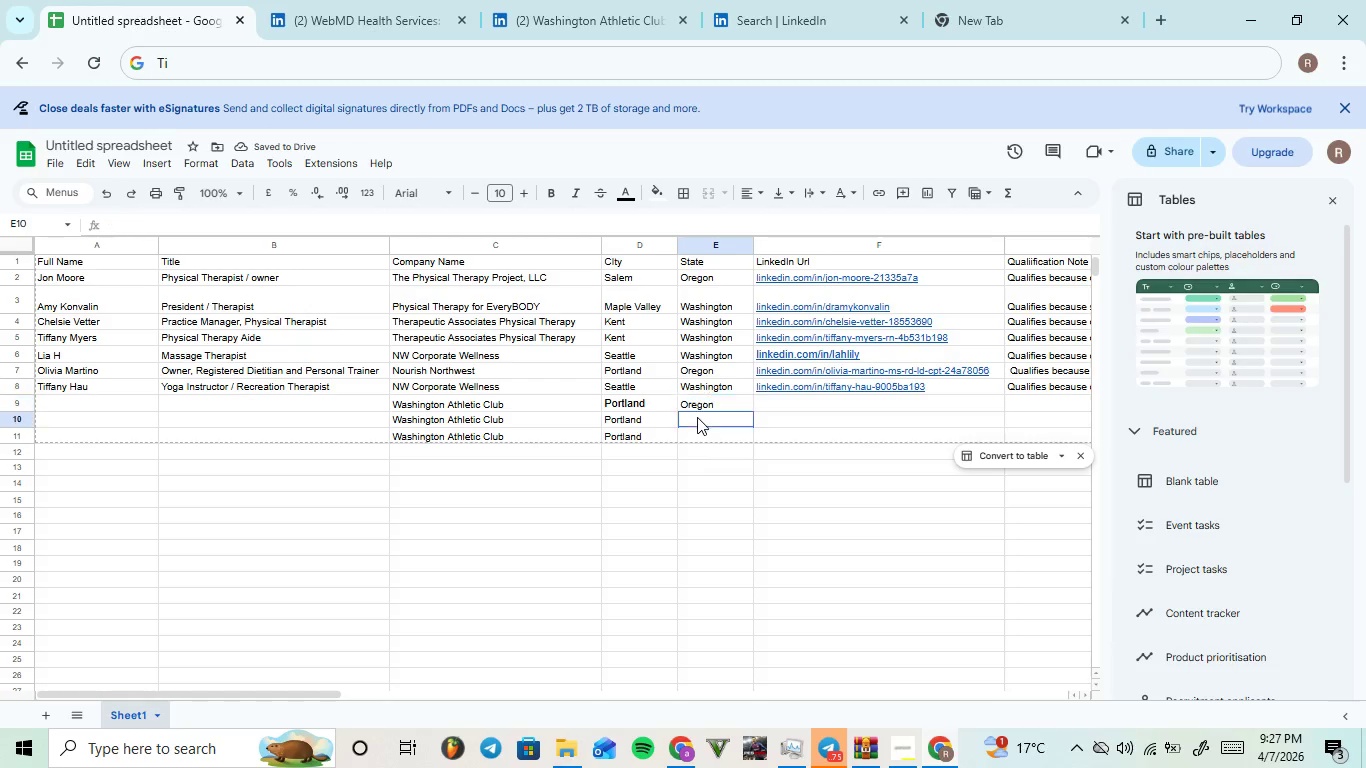 
left_click([697, 417])
 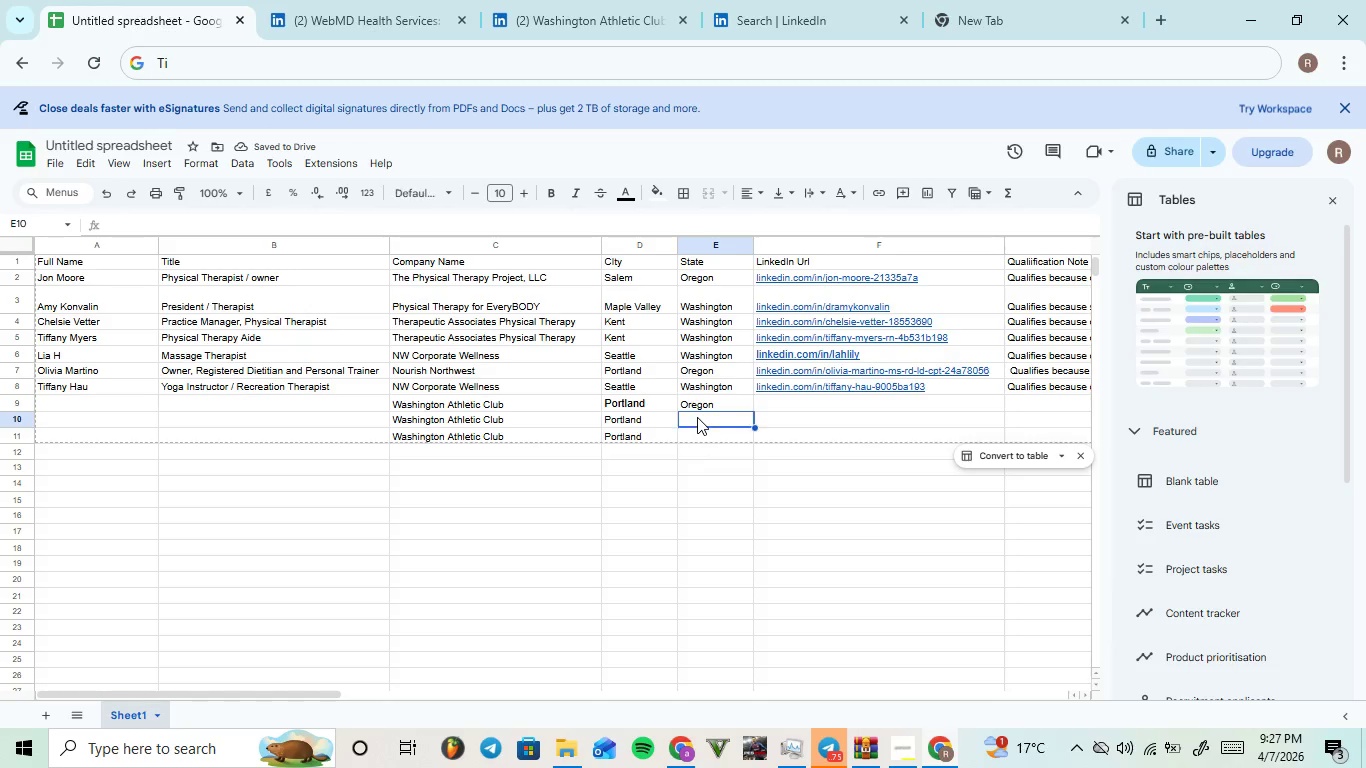 
key(Control+ControlLeft)
 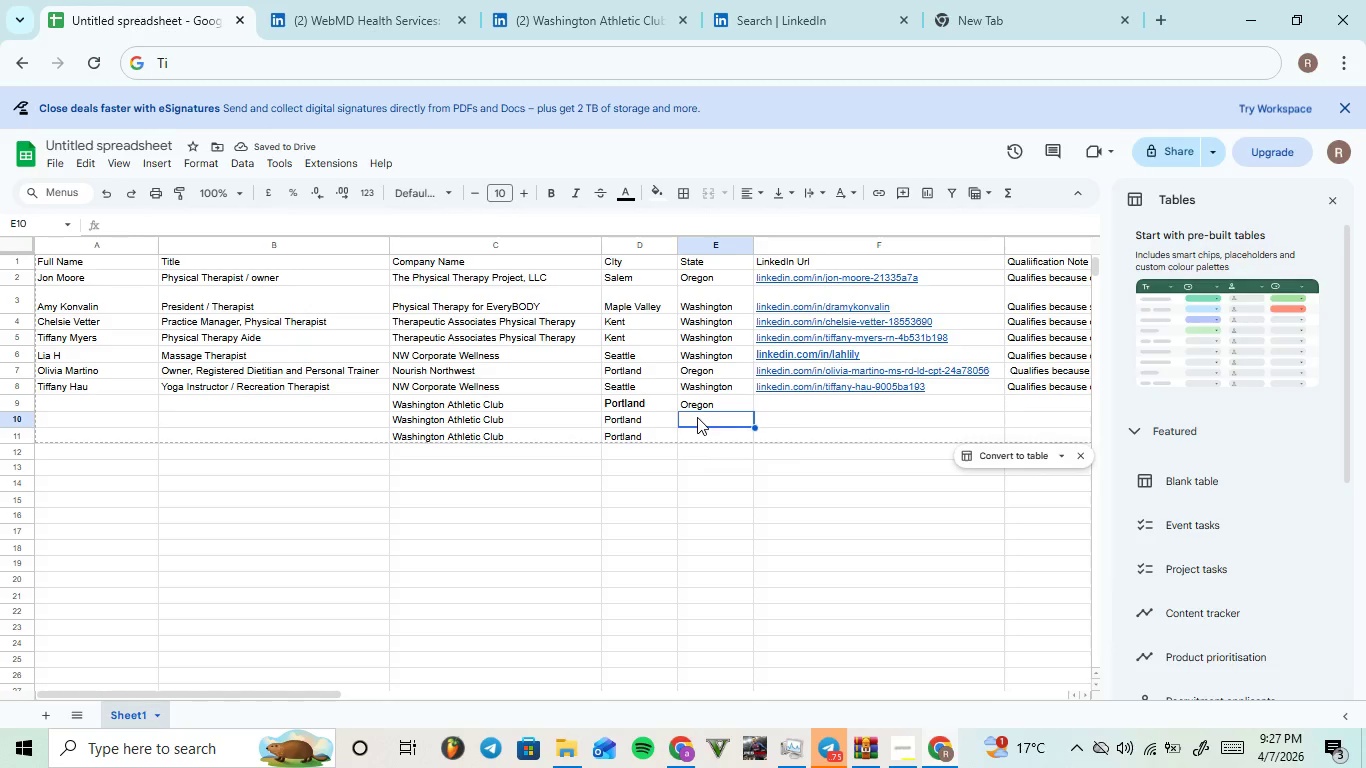 
key(Control+V)
 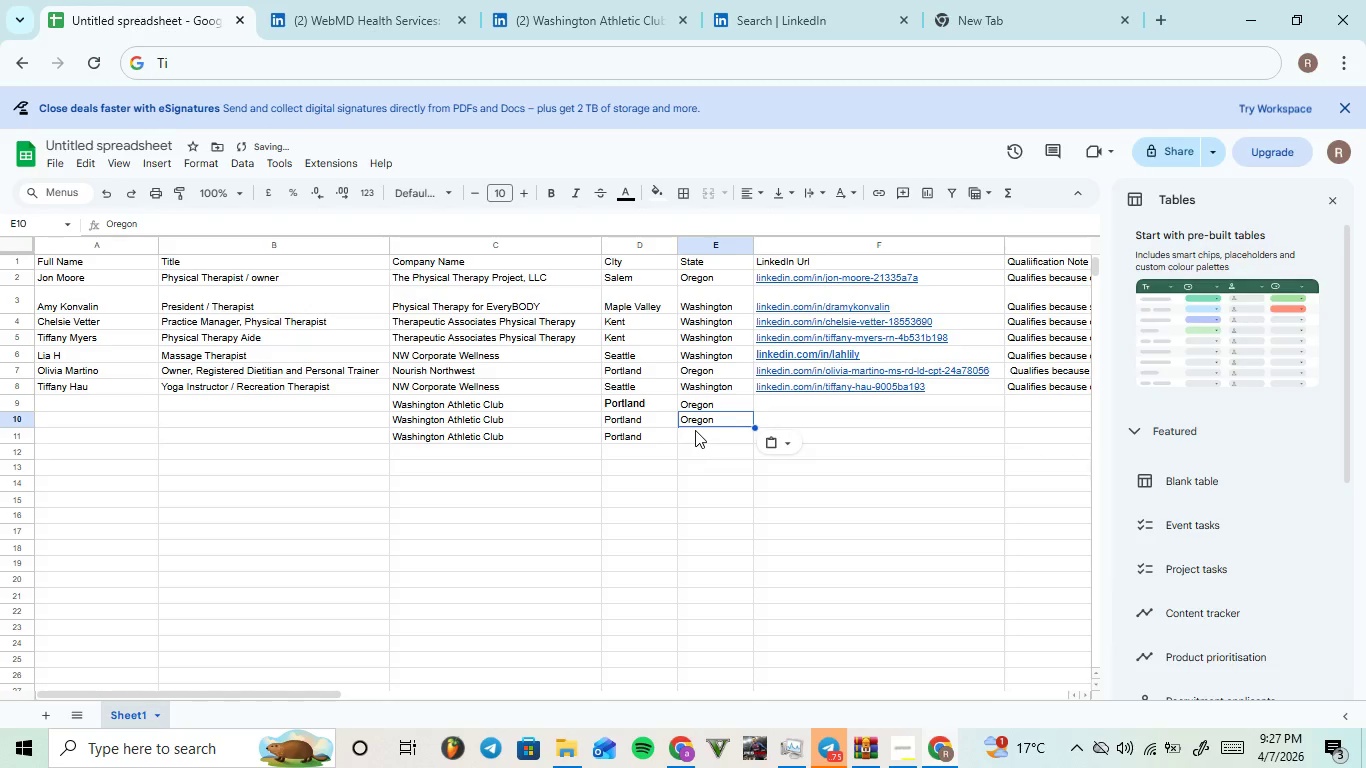 
left_click([695, 430])
 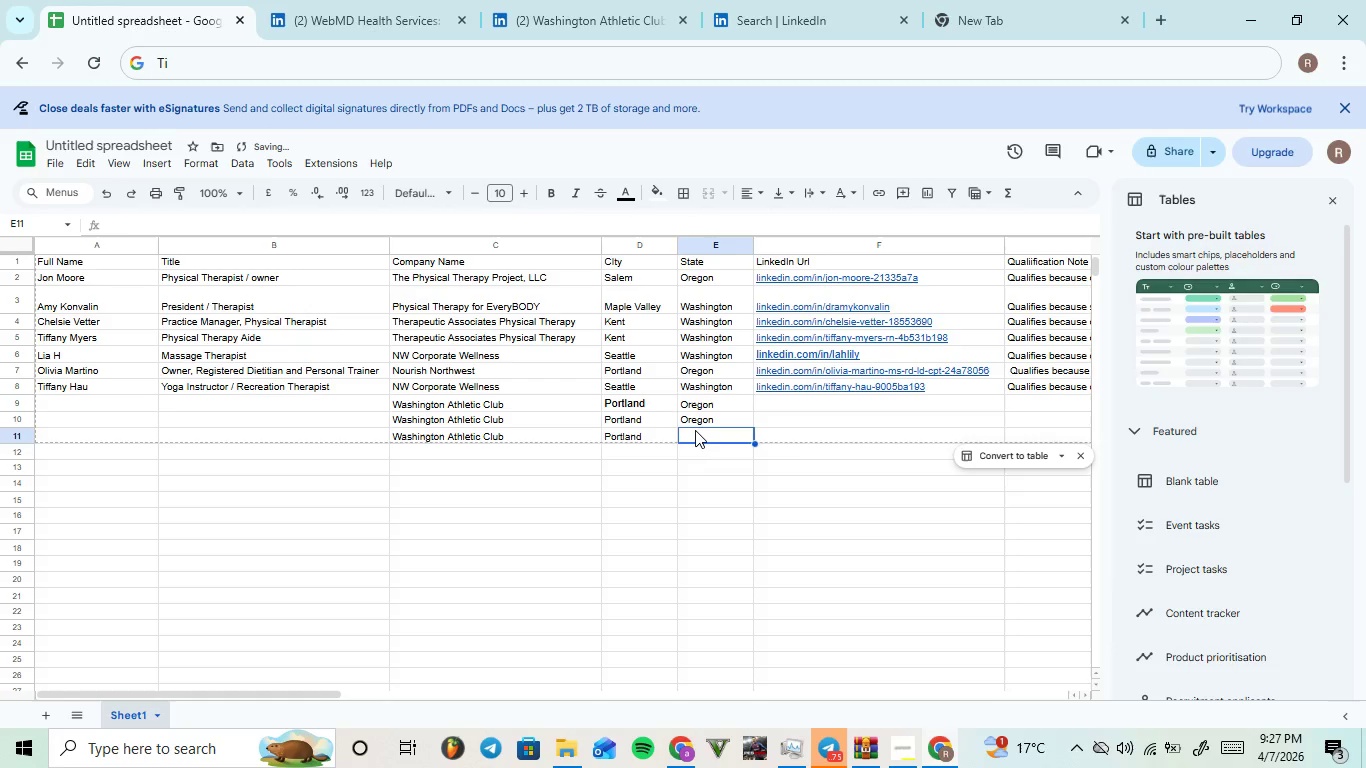 
key(Control+ControlLeft)
 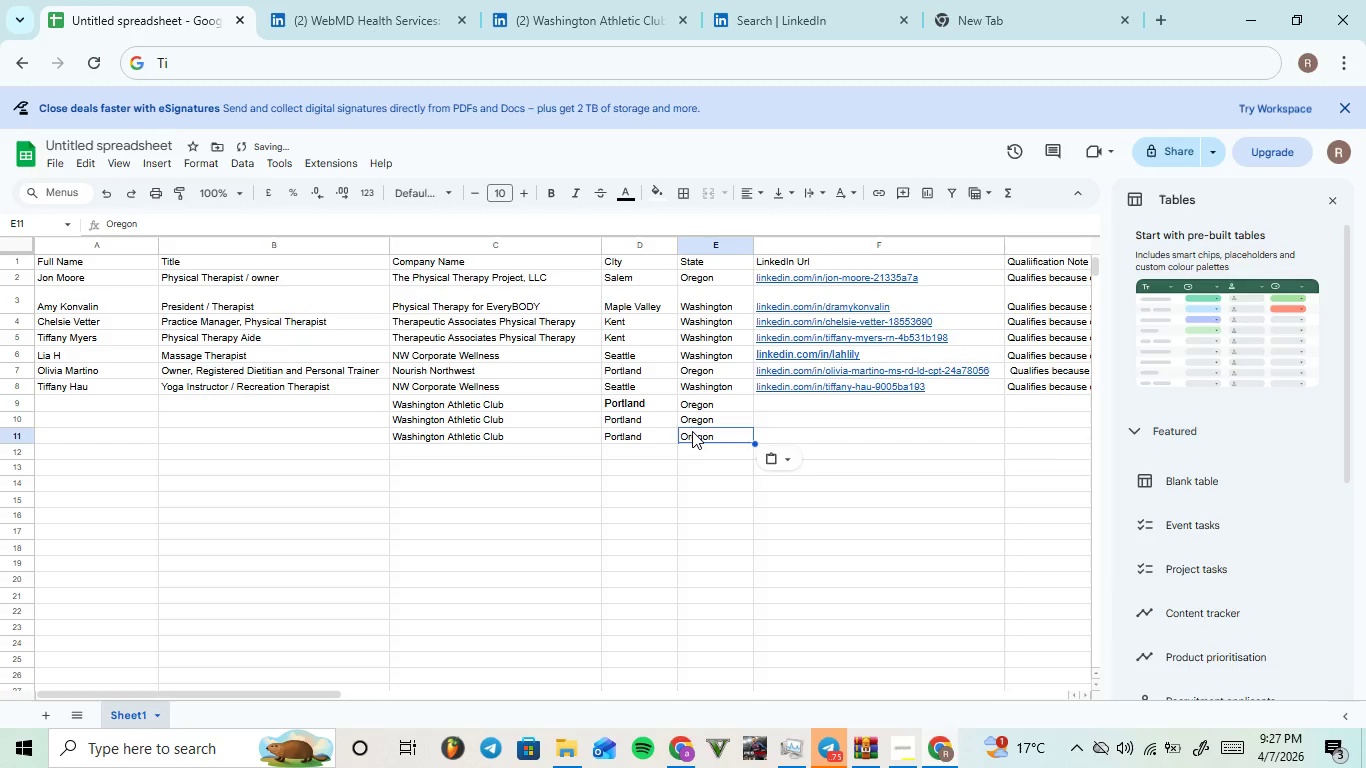 
key(Control+V)
 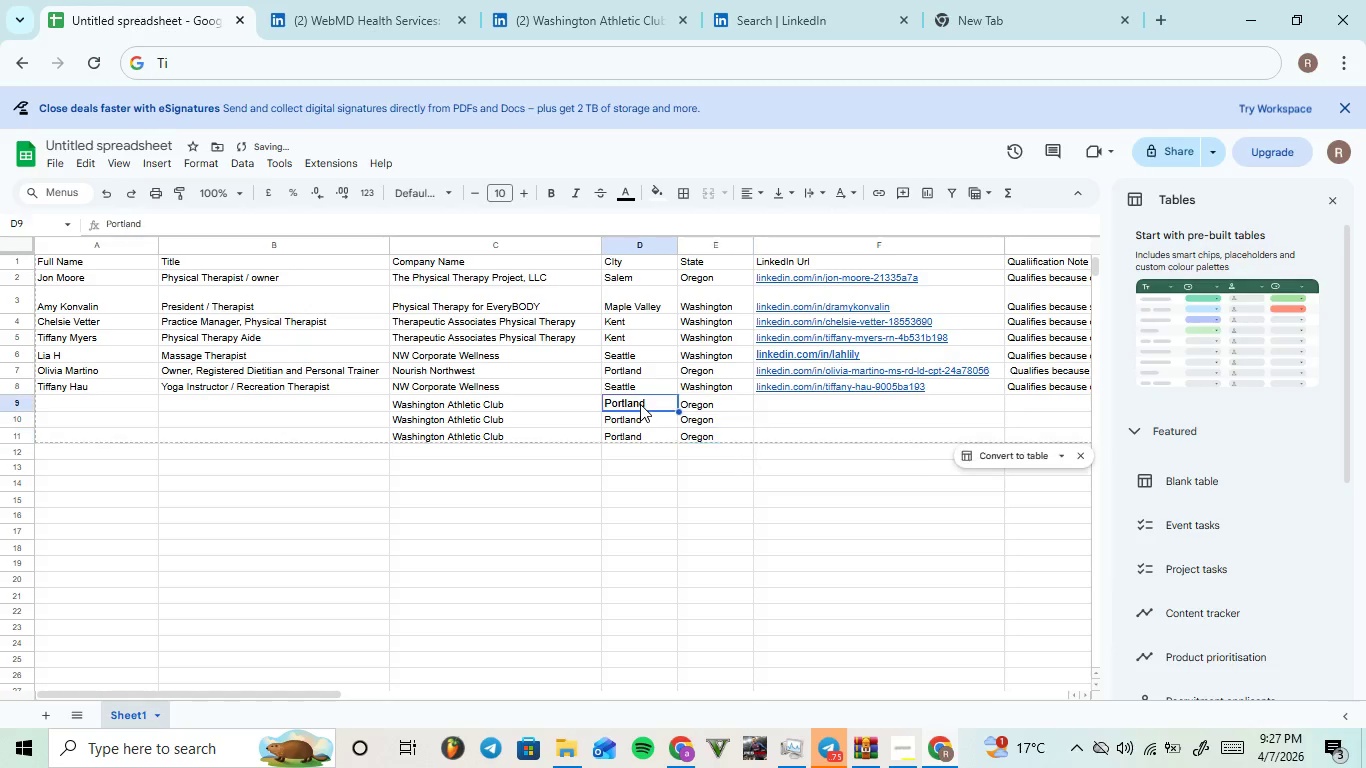 
double_click([640, 404])
 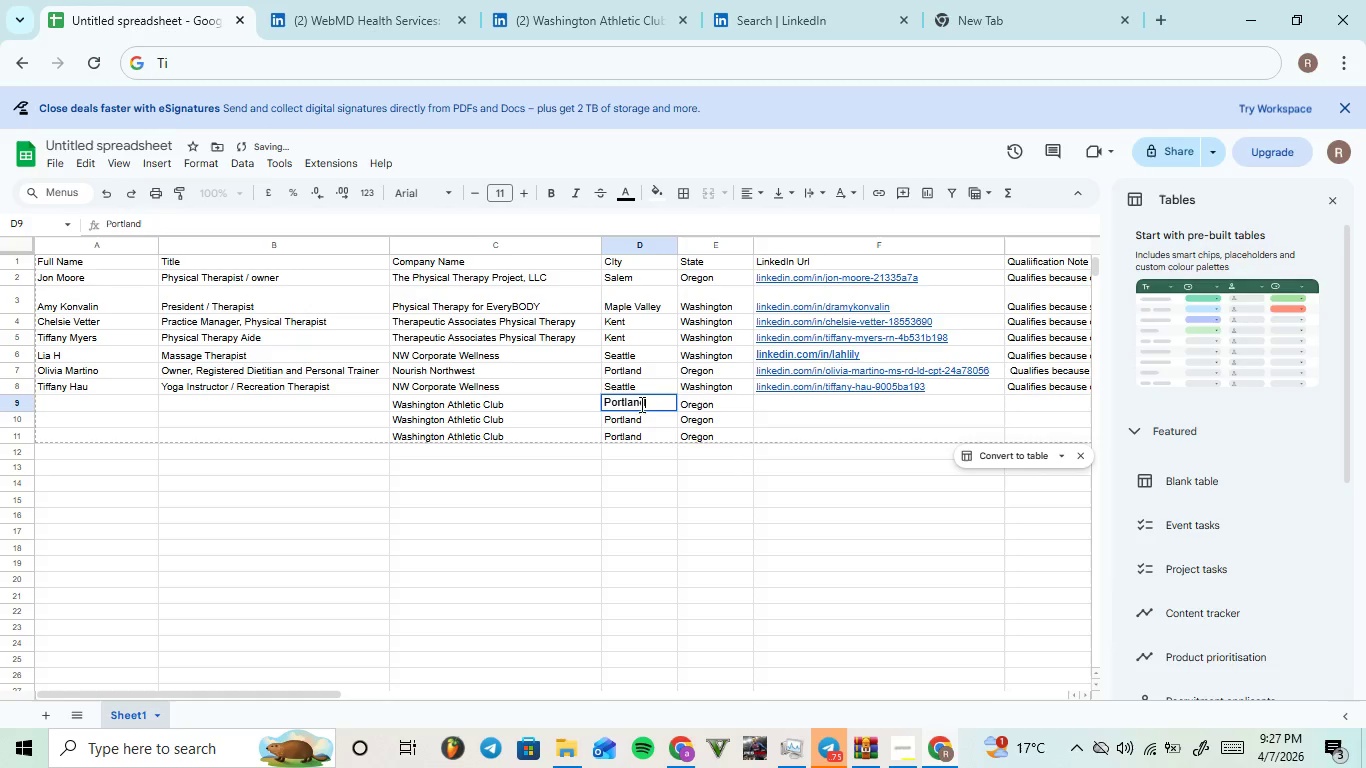 
triple_click([640, 404])
 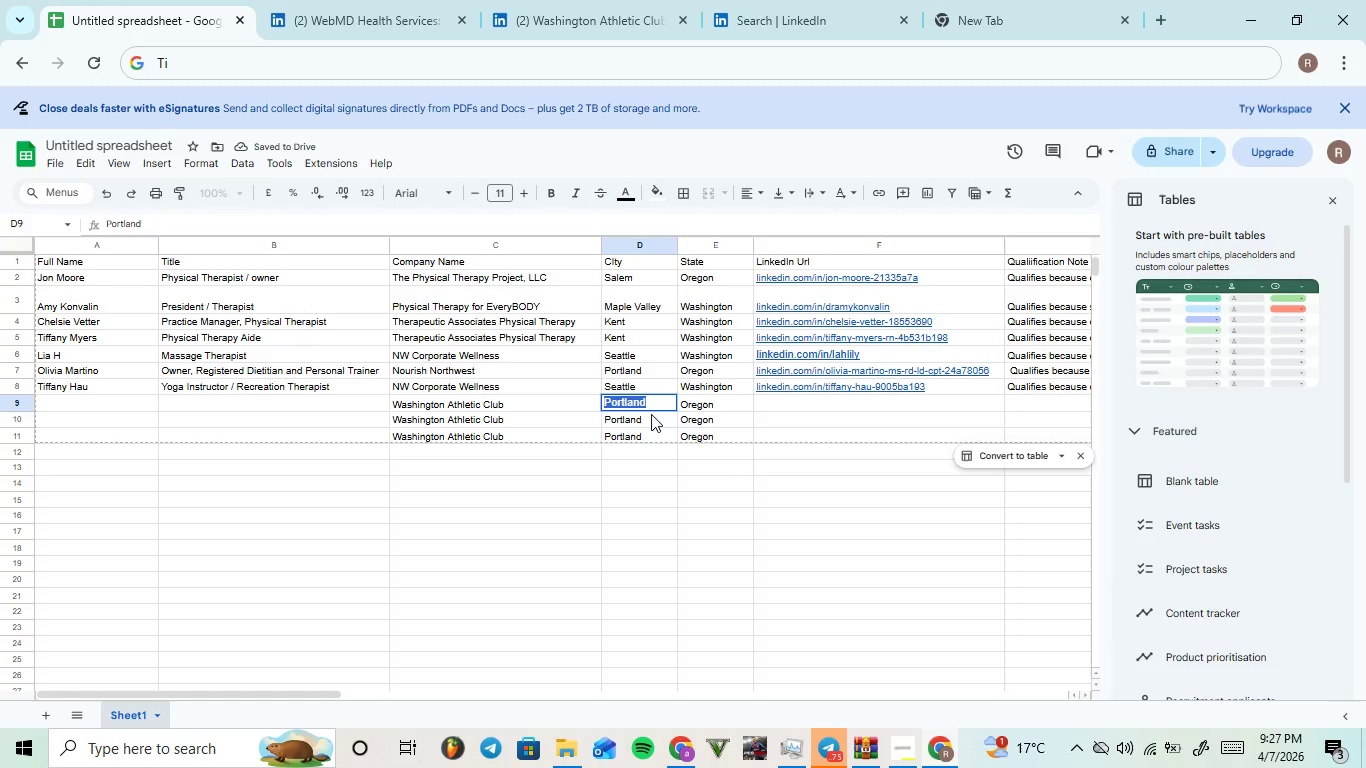 
double_click([650, 418])
 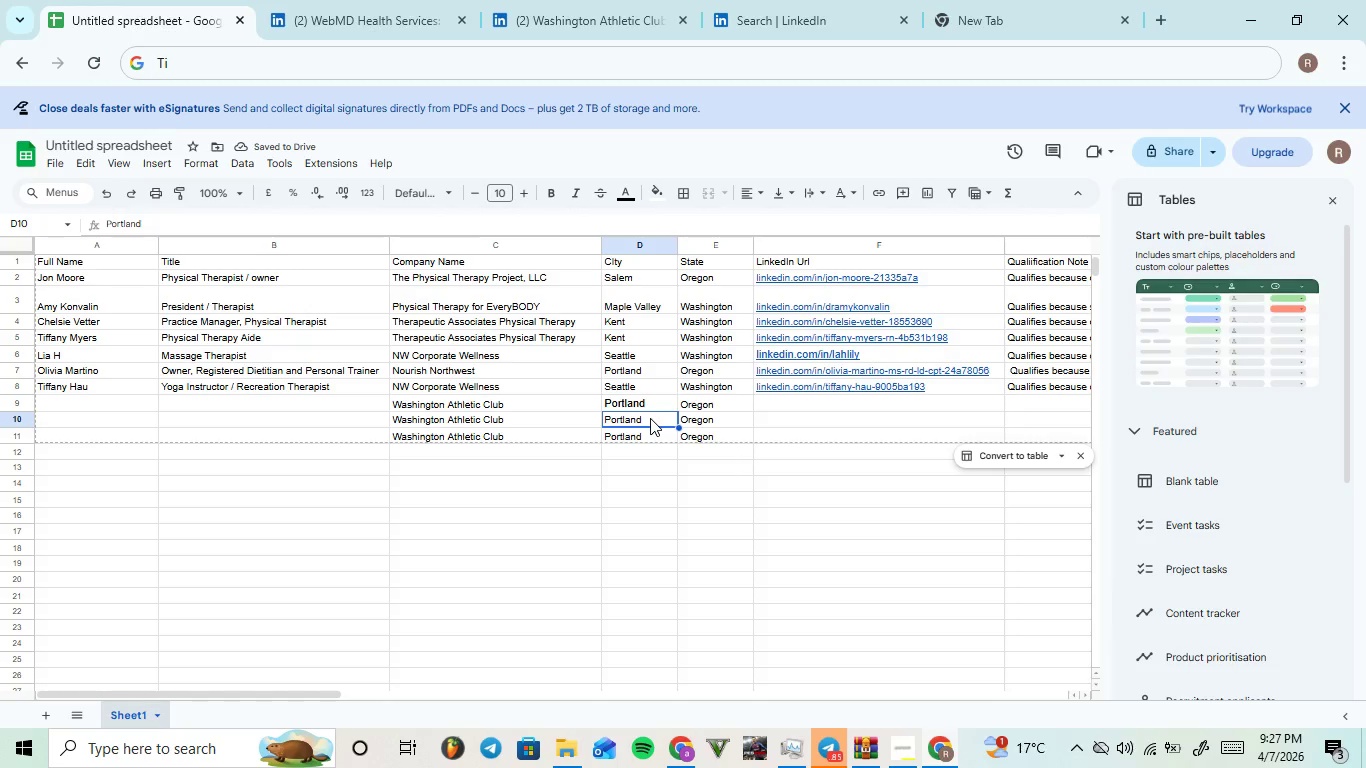 
triple_click([650, 418])
 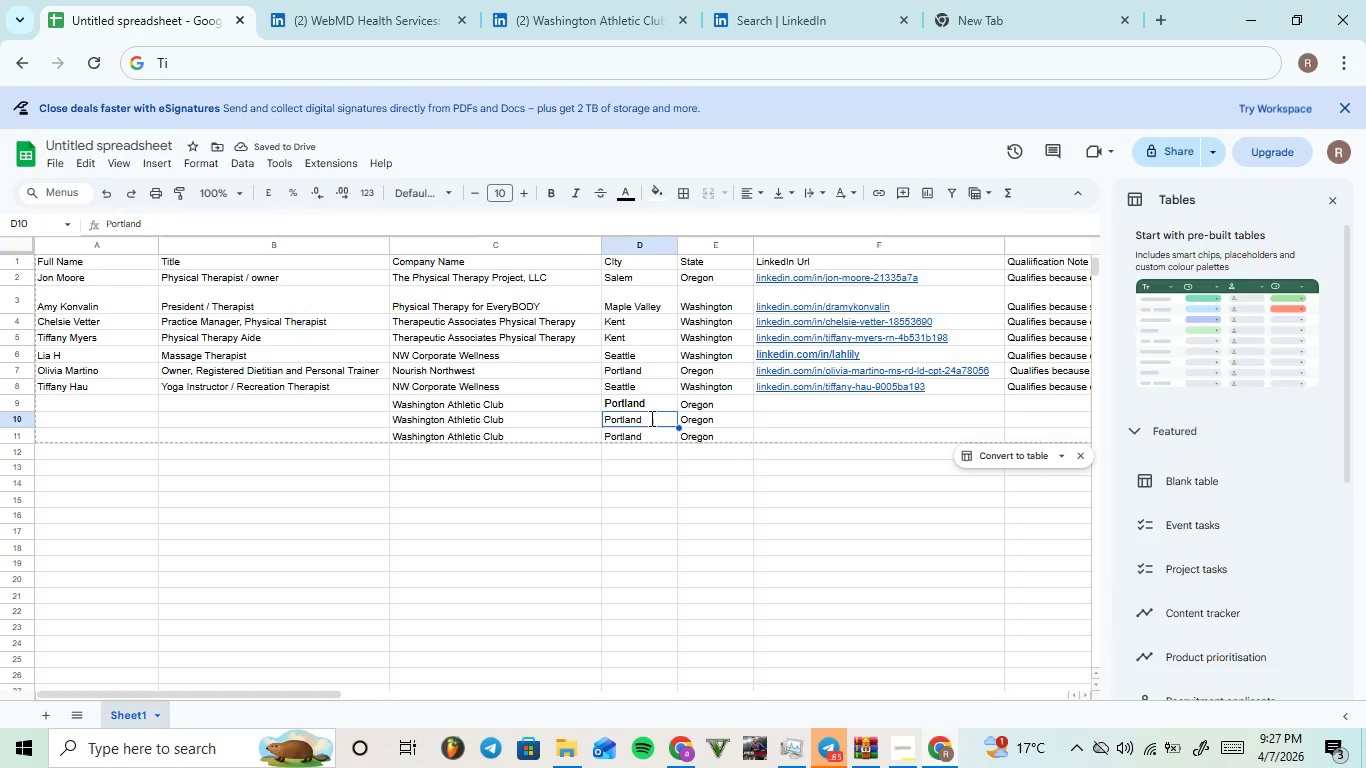 
triple_click([650, 418])
 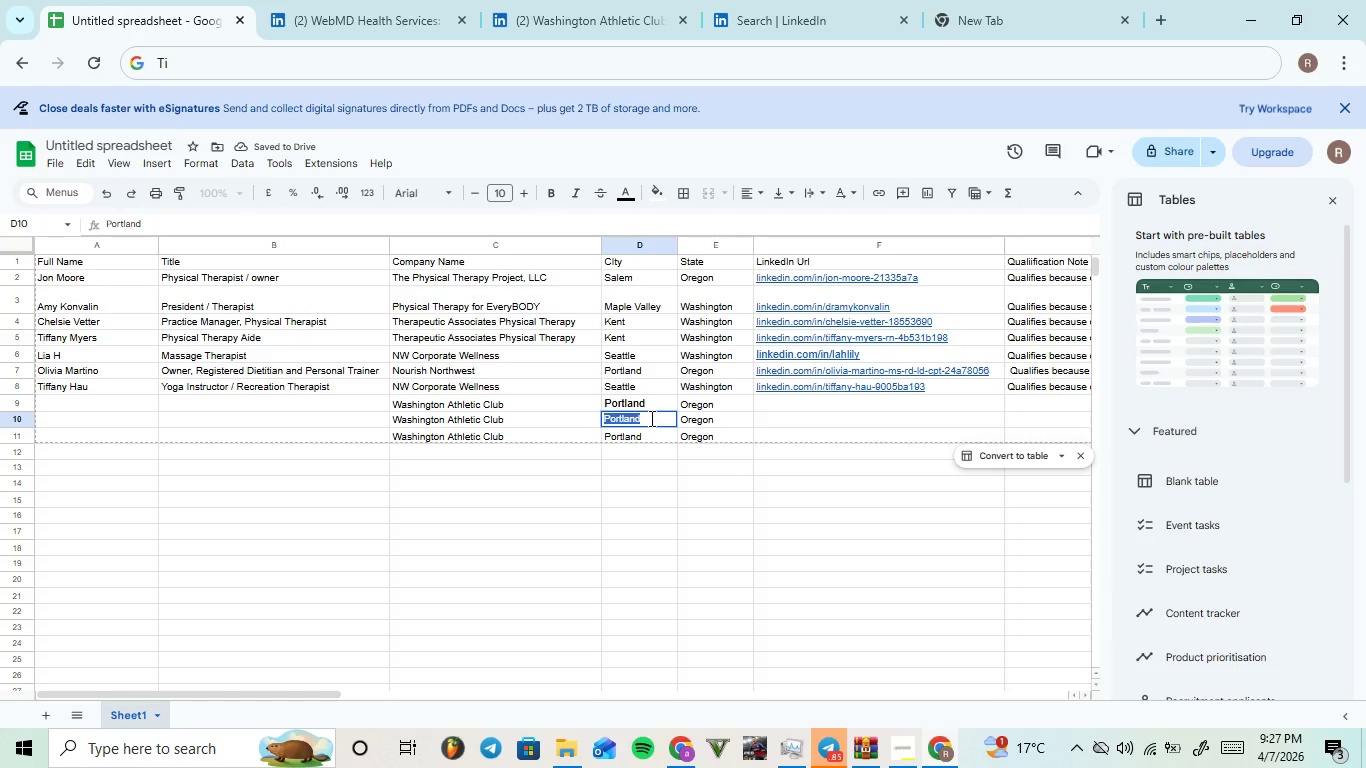 
key(Control+C)
 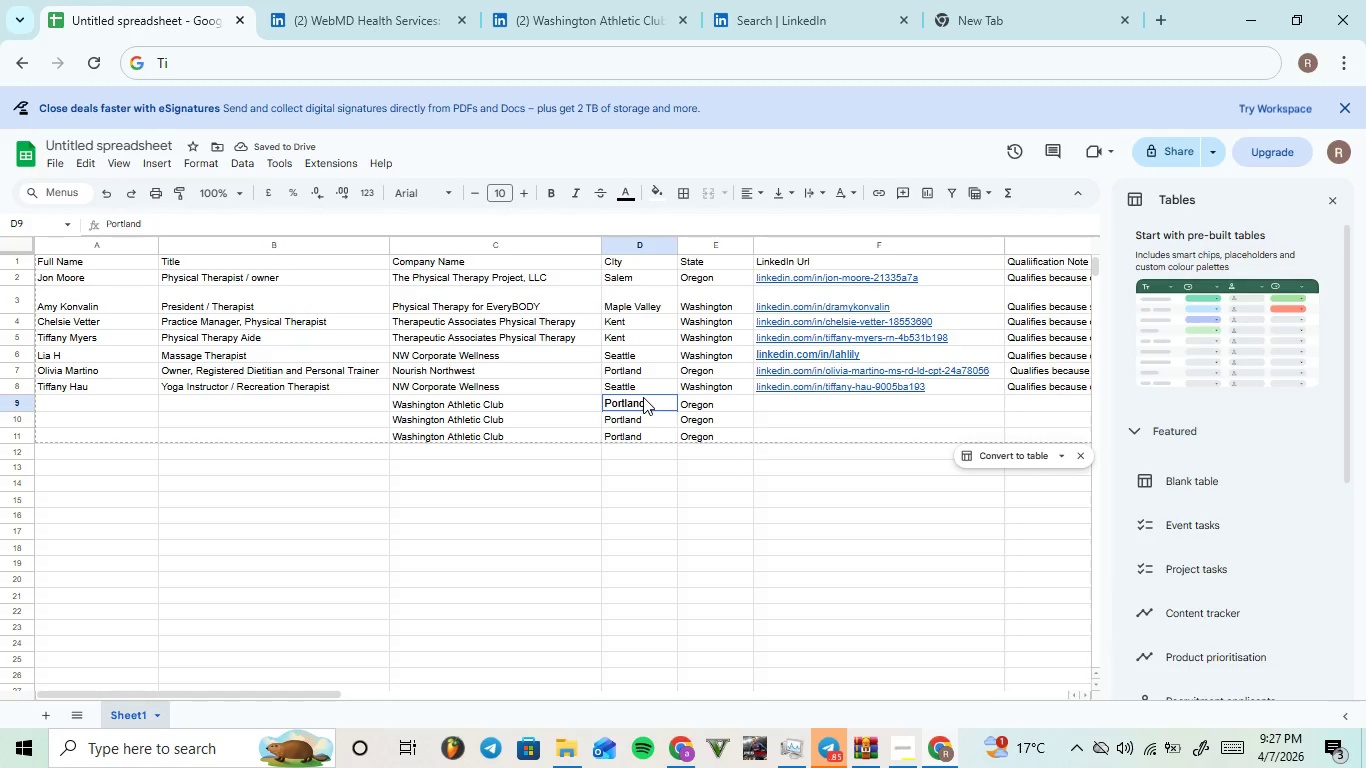 
double_click([643, 397])
 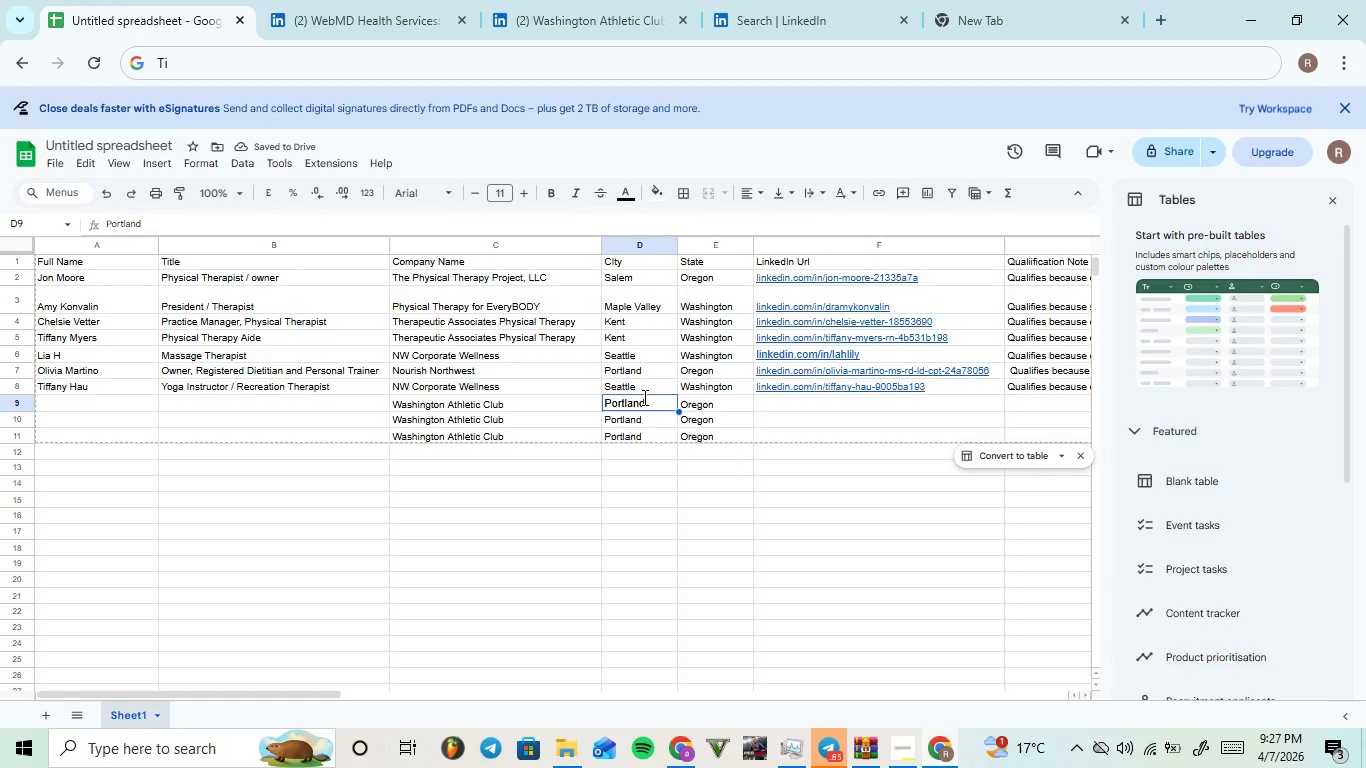 
triple_click([643, 397])
 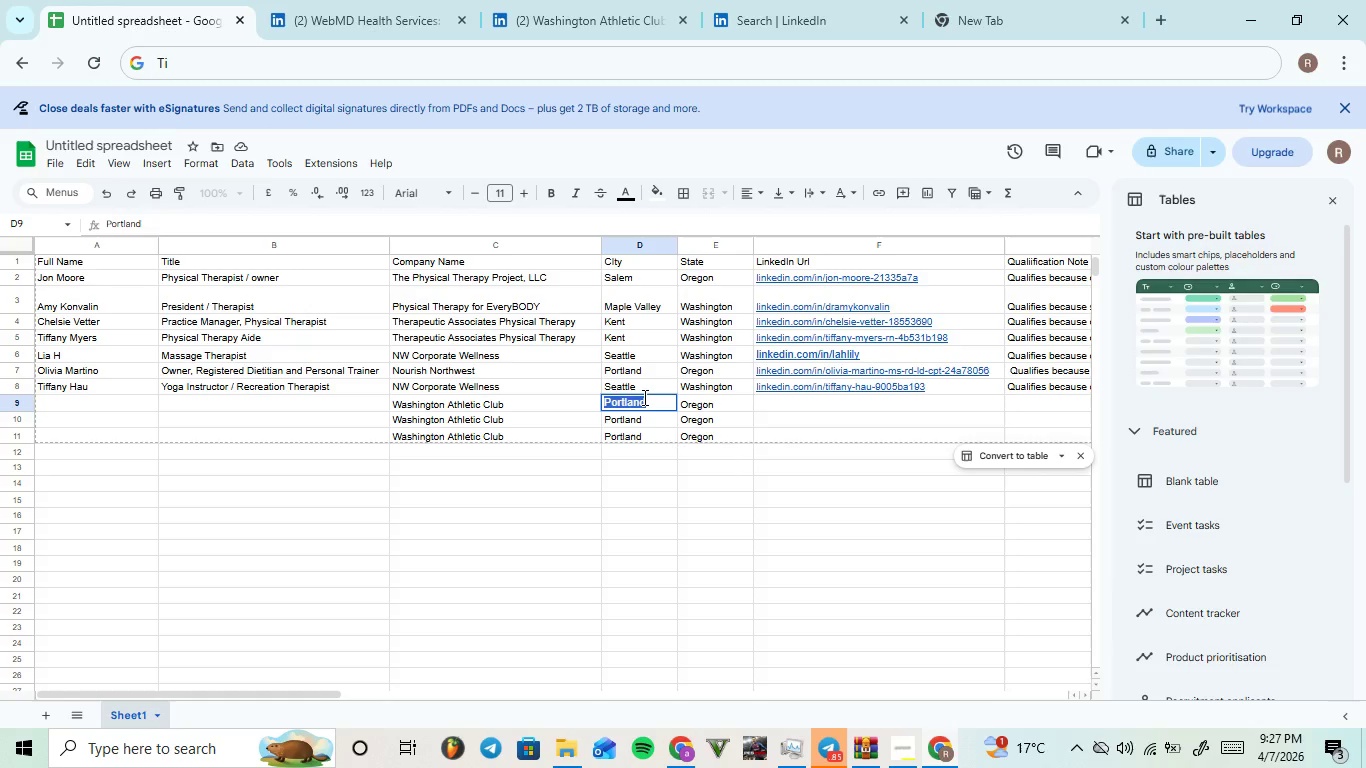 
key(Control+ControlLeft)
 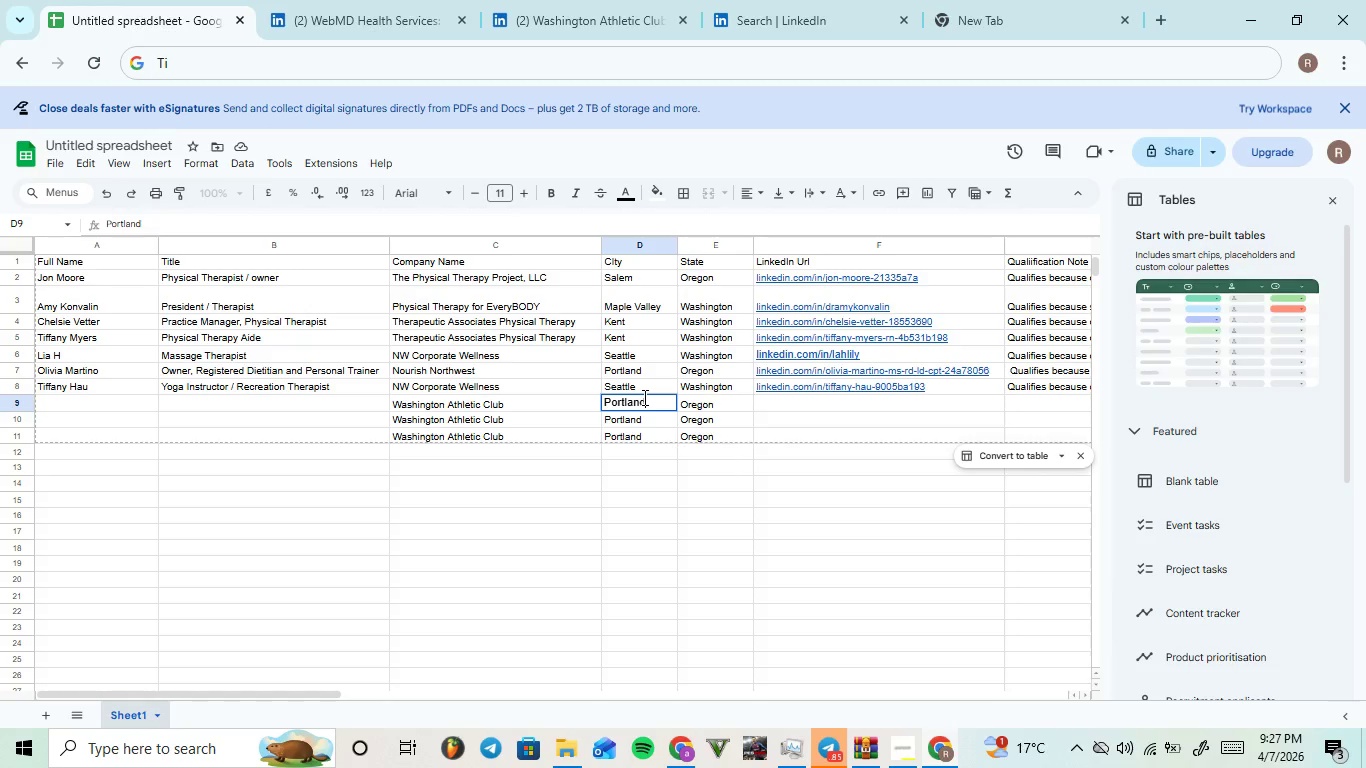 
key(Control+V)
 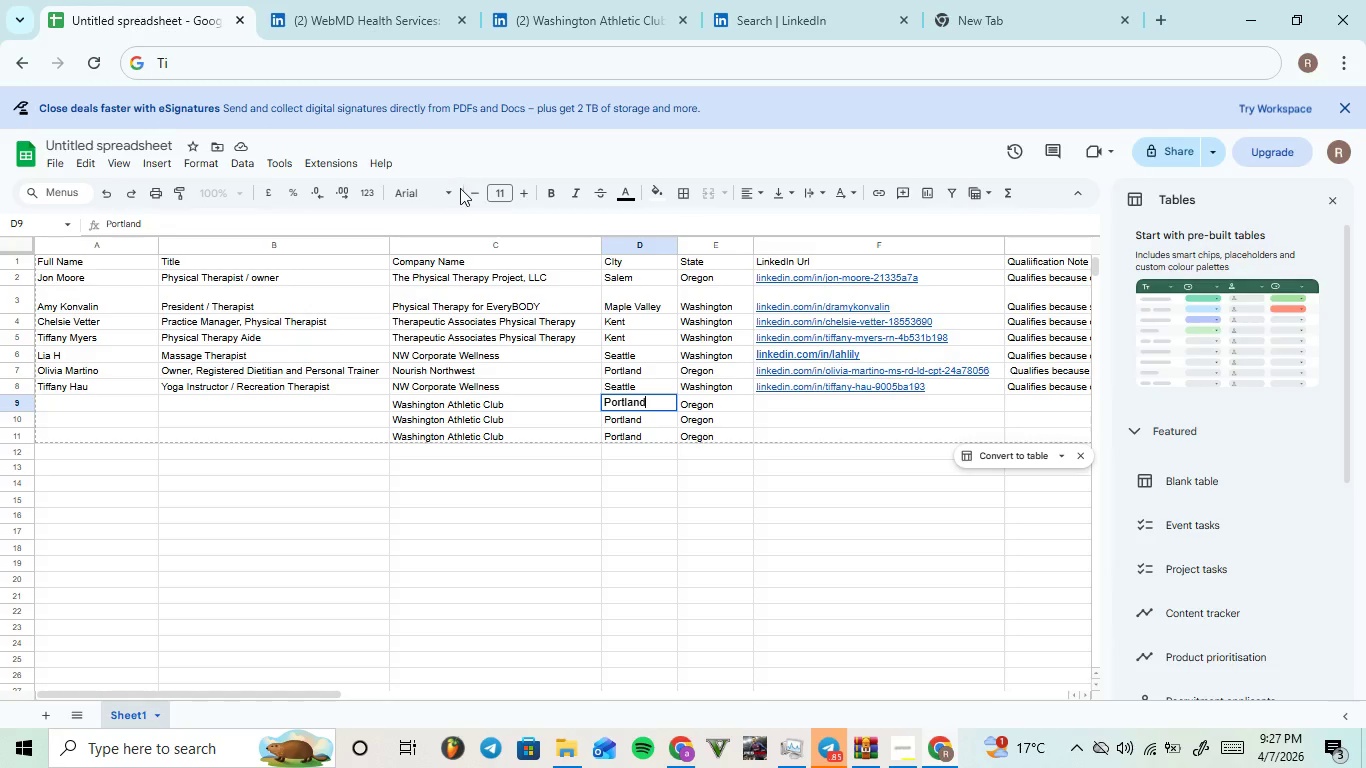 
left_click([468, 190])
 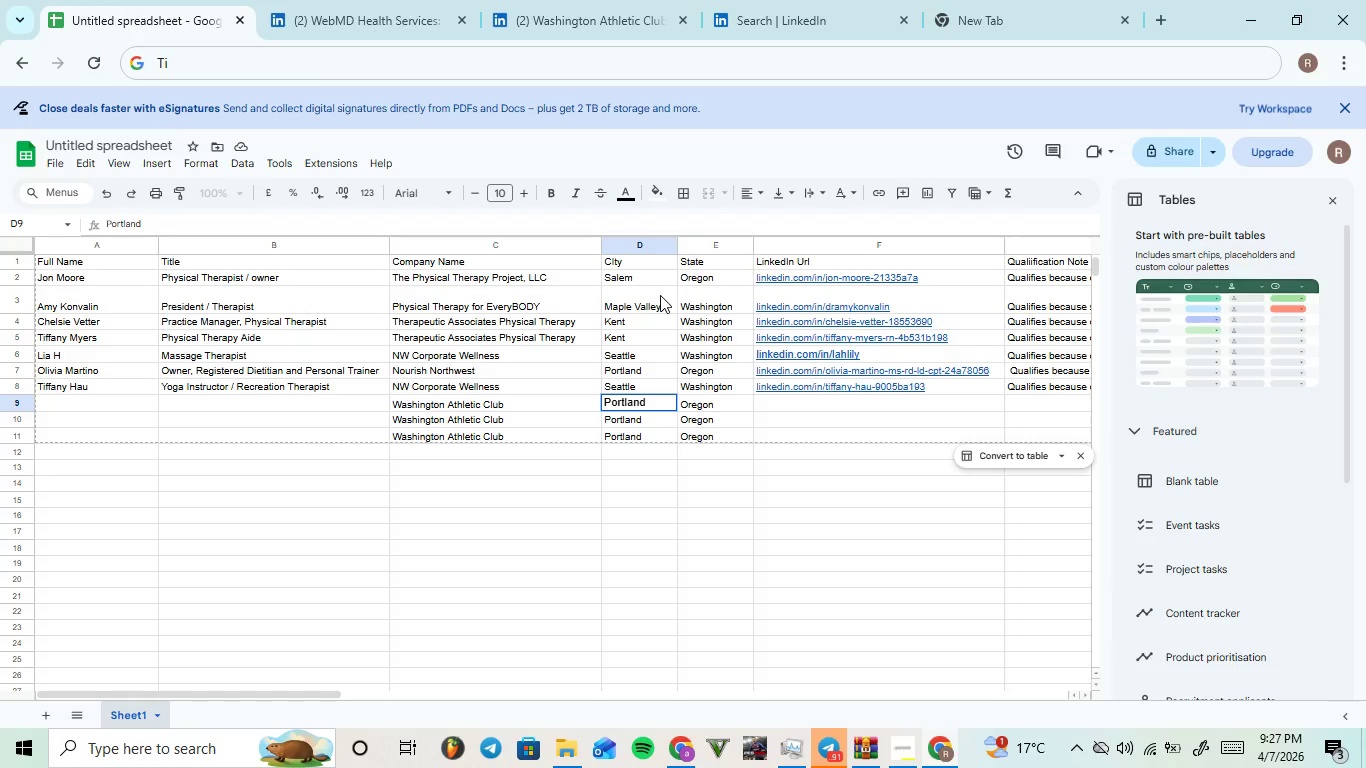 
left_click([786, 414])
 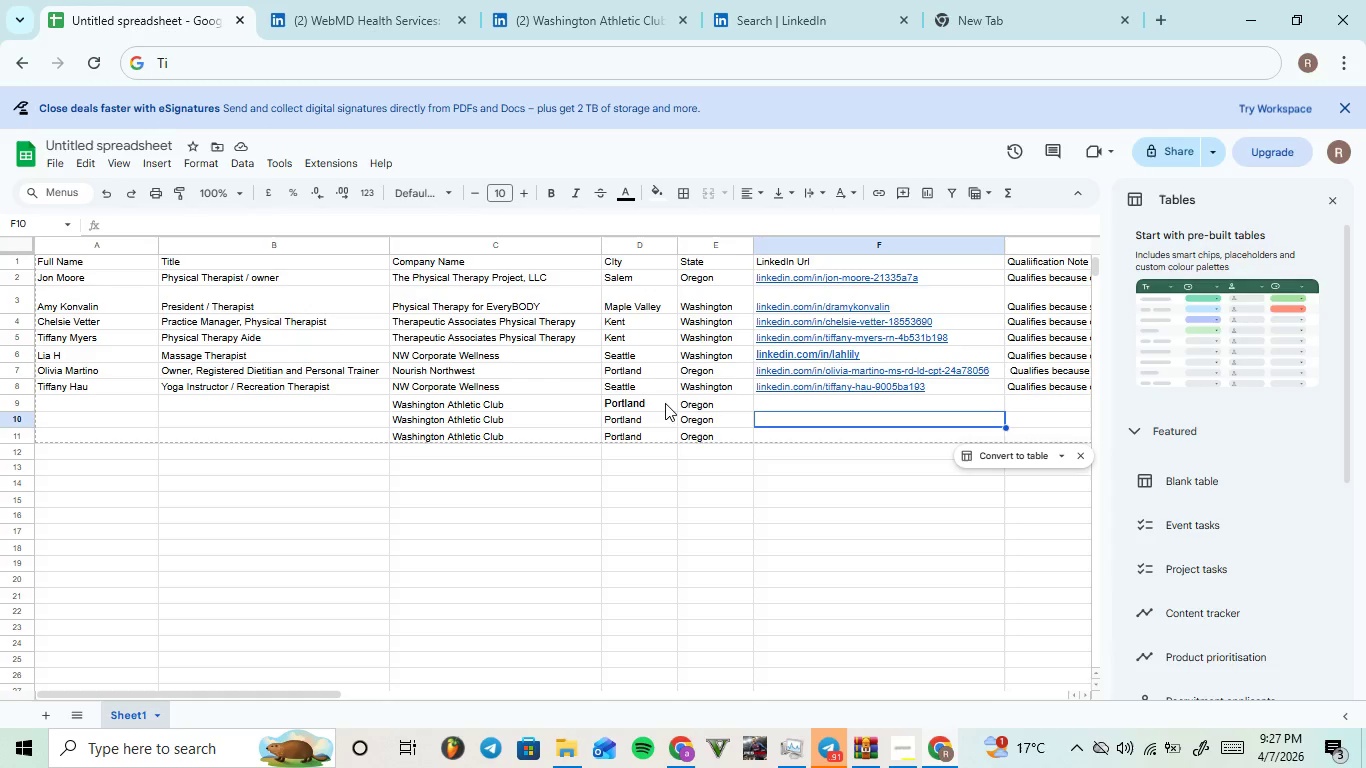 
left_click([660, 399])
 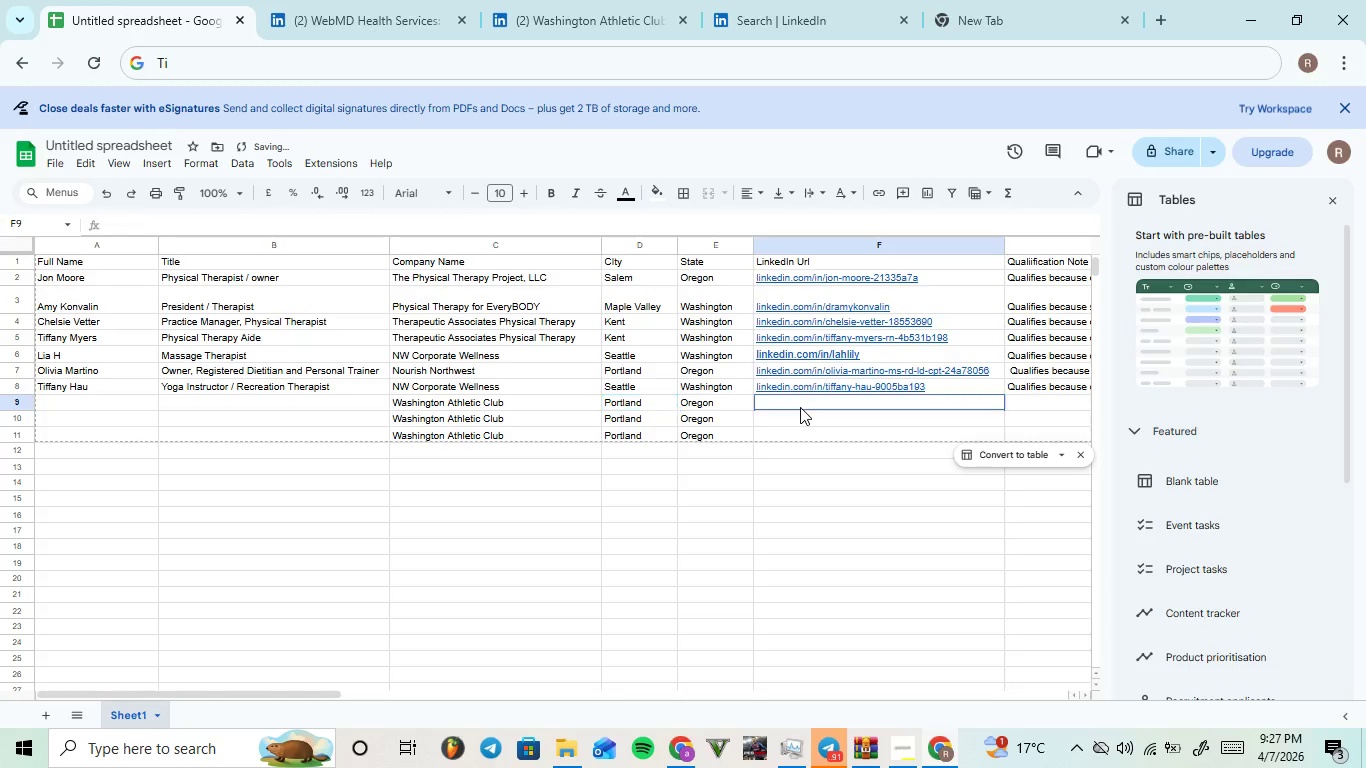 
left_click([624, 288])
 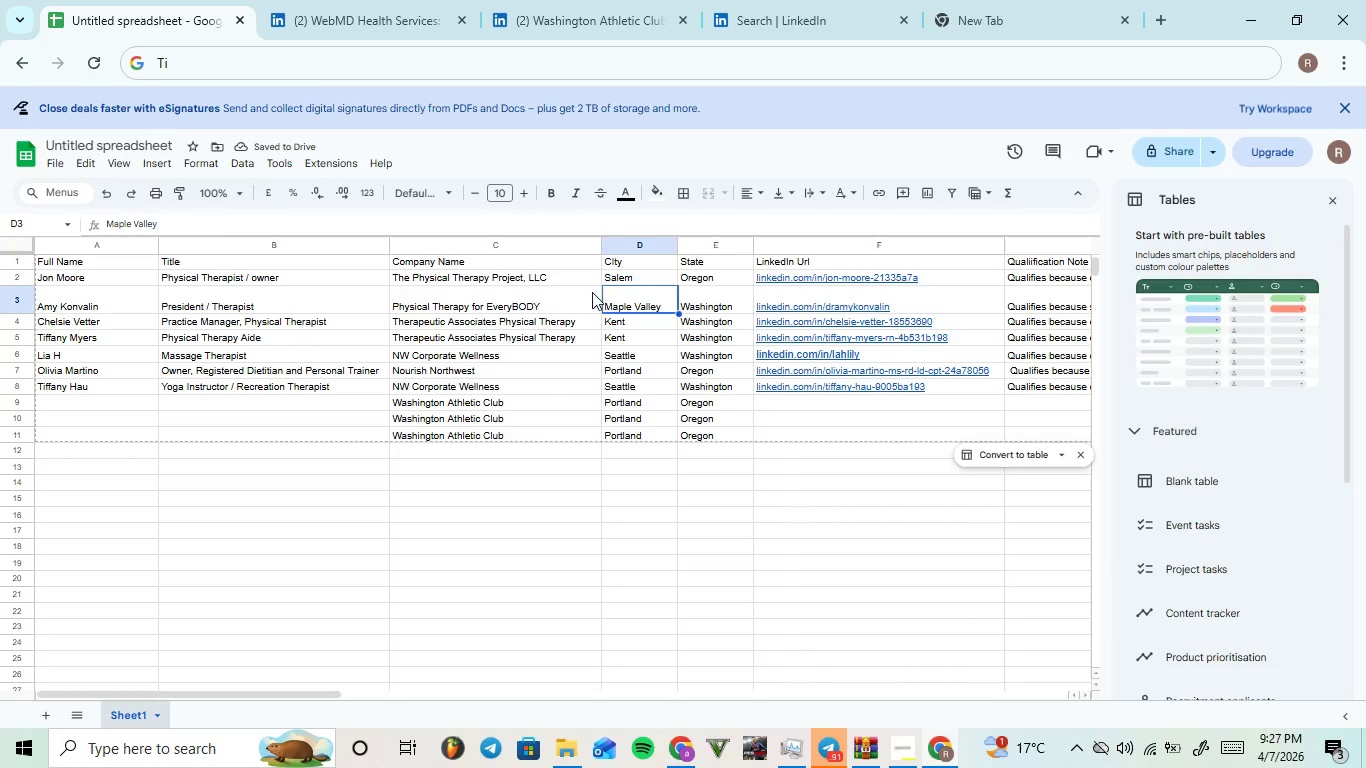 
left_click([577, 289])
 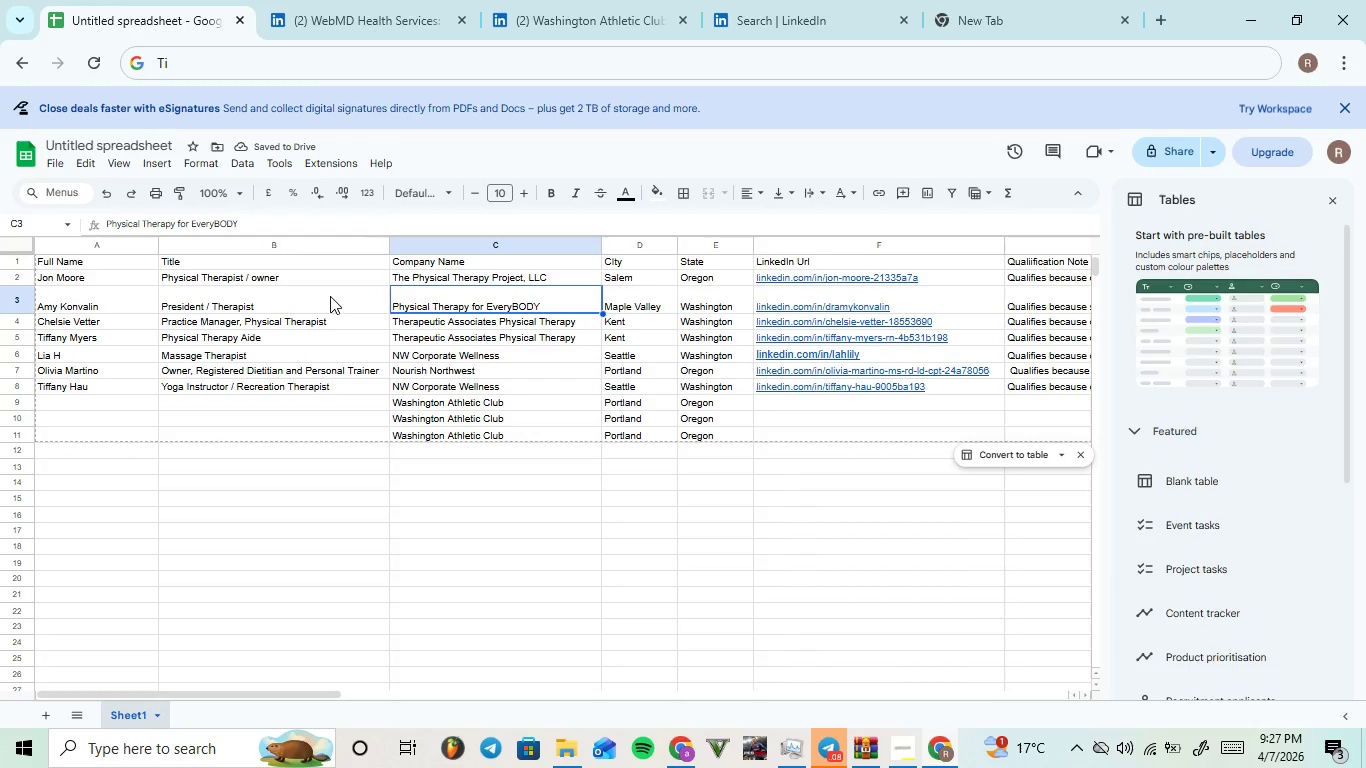 
left_click([330, 296])
 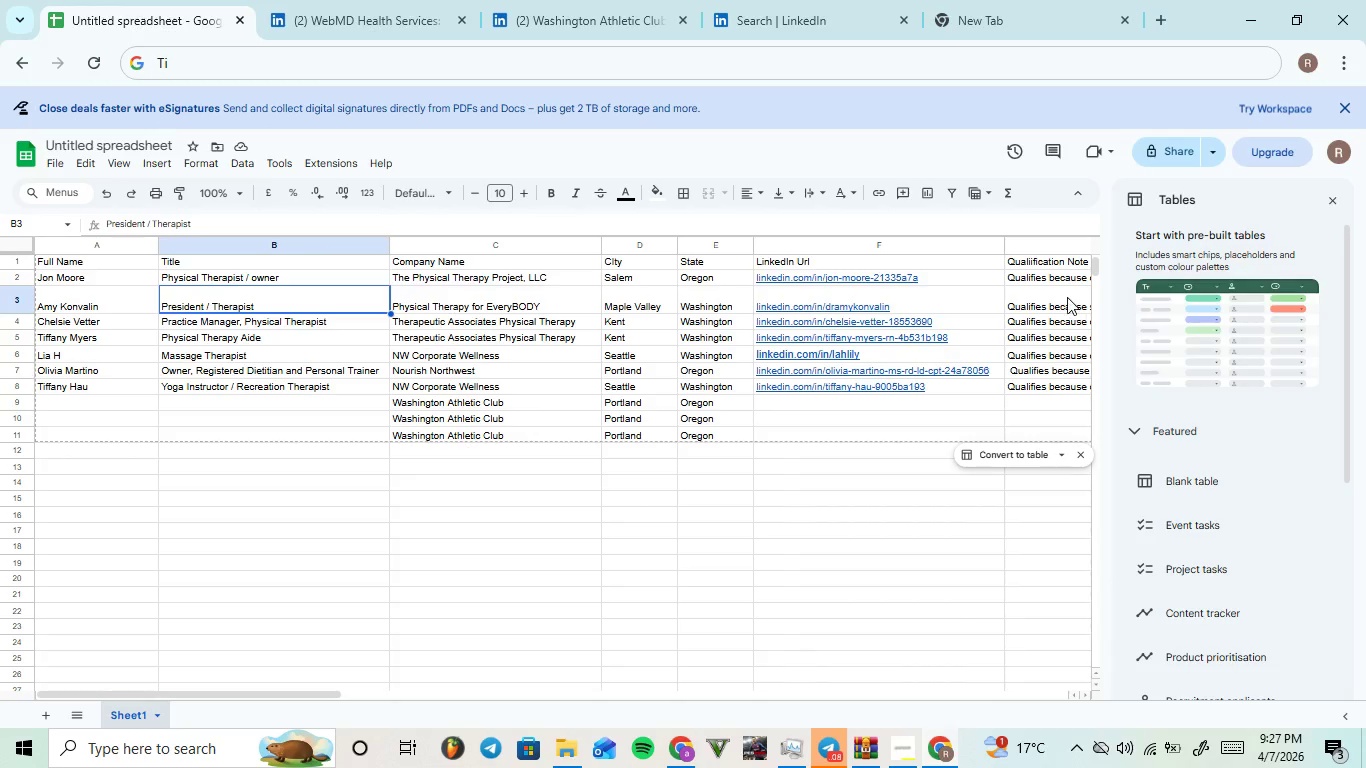 
left_click([1067, 297])
 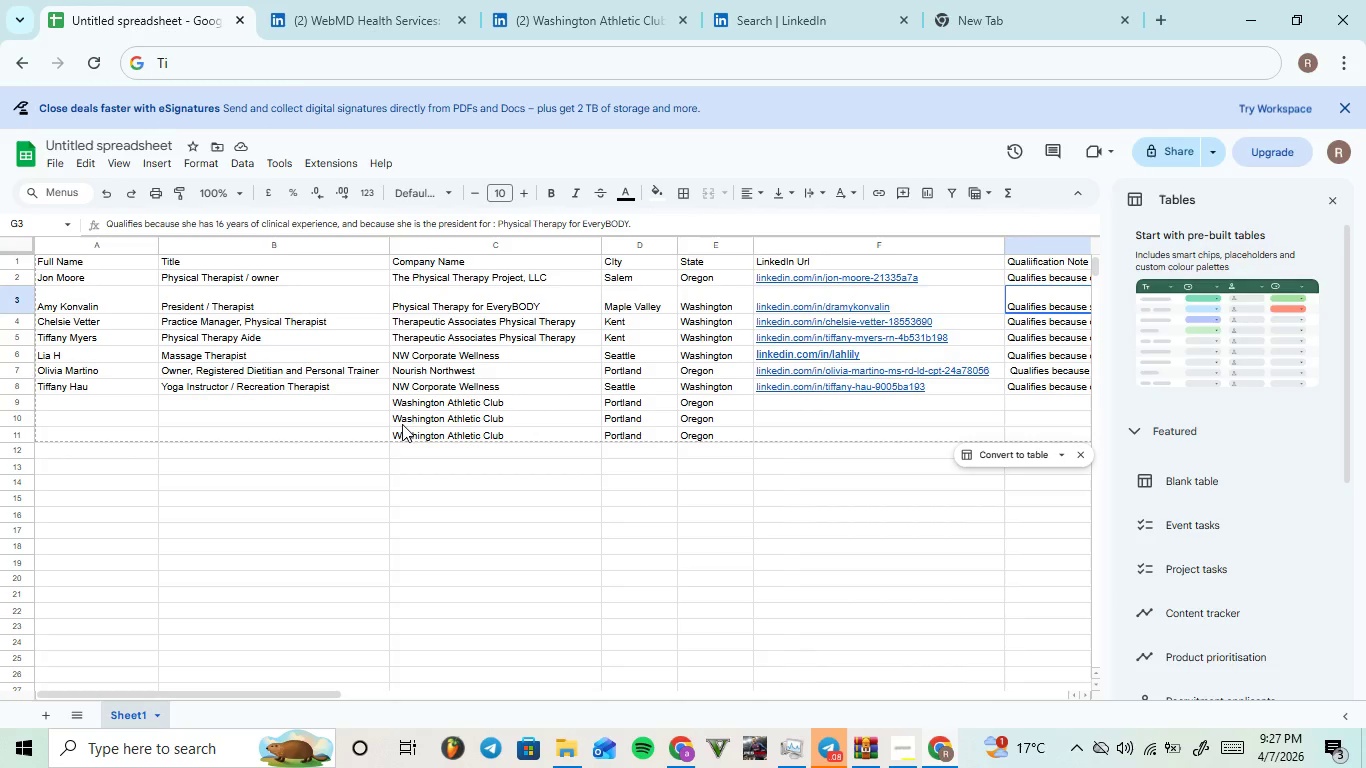 
left_click([304, 14])
 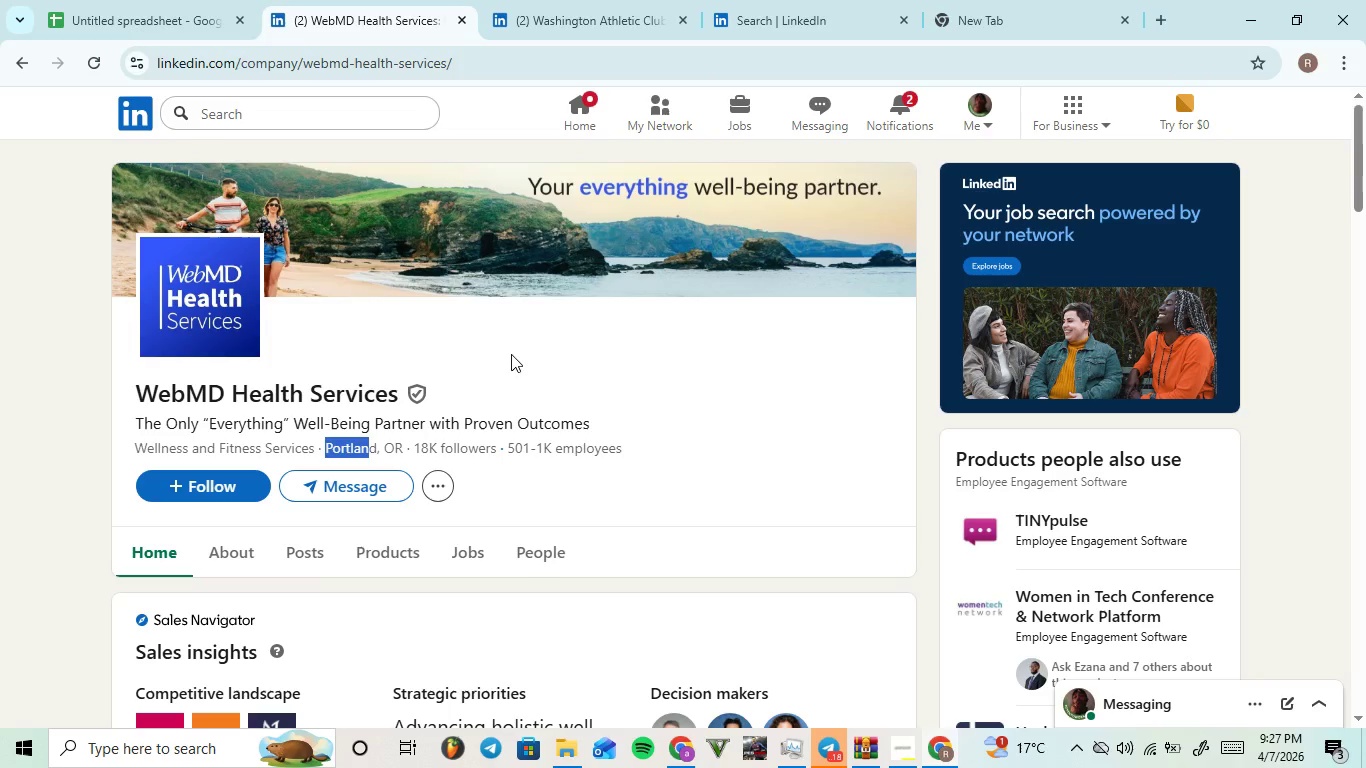 
left_click([618, 0])
 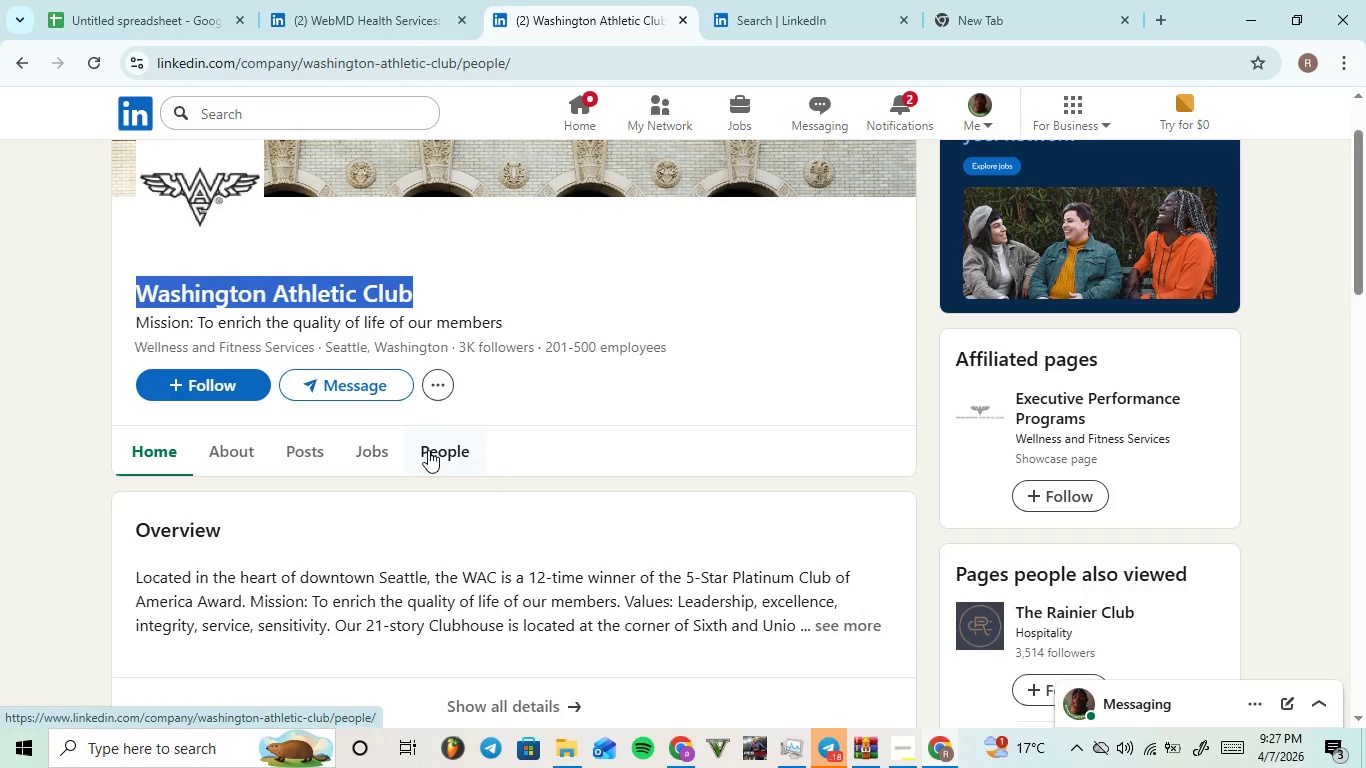 
scroll: coordinate [656, 287], scroll_direction: down, amount: 10.0
 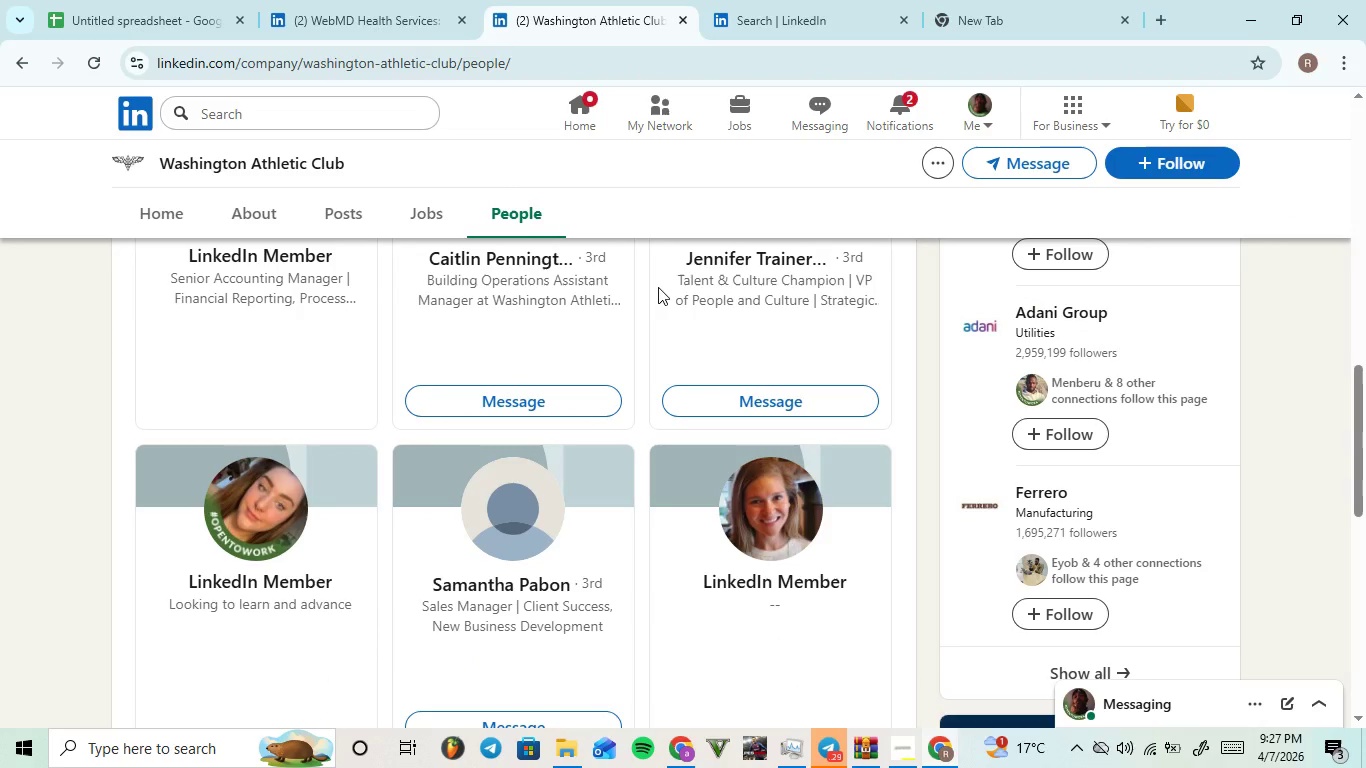 
scroll: coordinate [658, 288], scroll_direction: down, amount: 4.0
 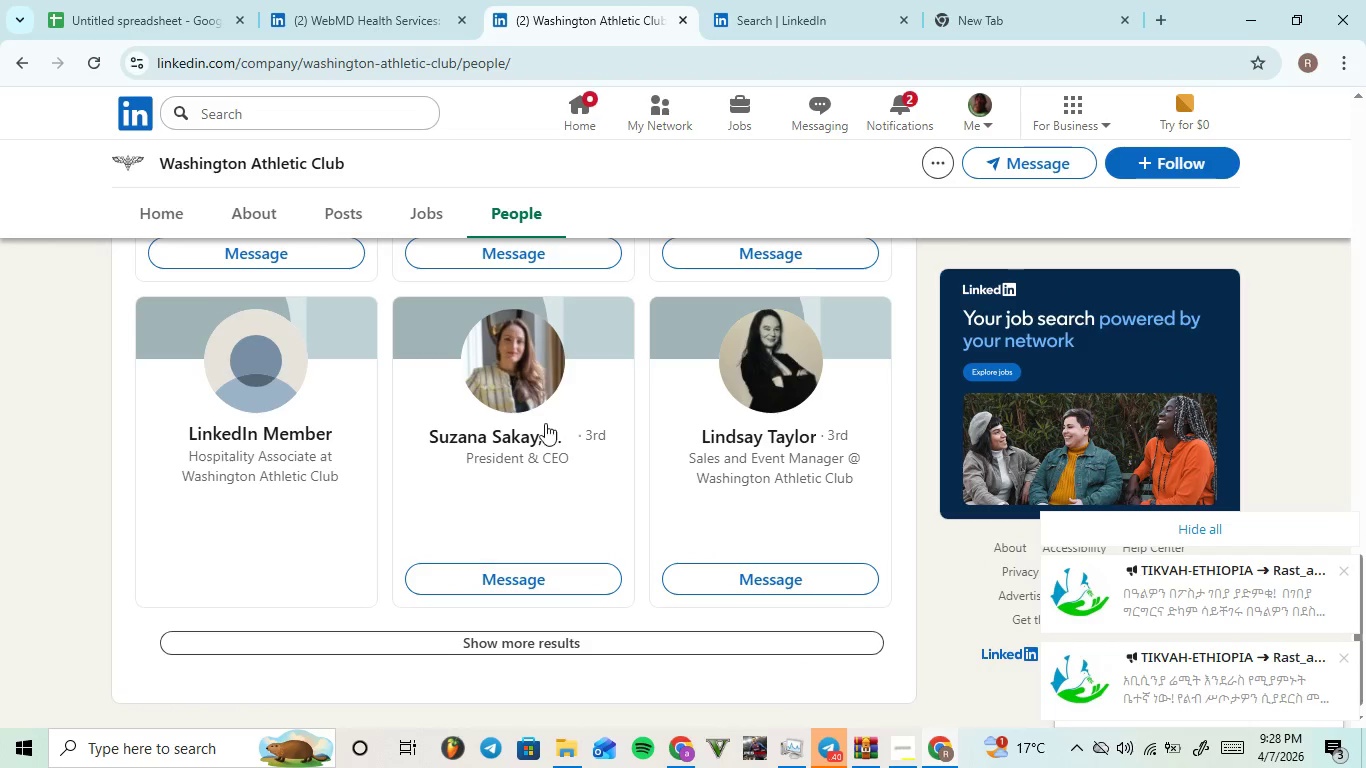 
left_click([572, 644])
 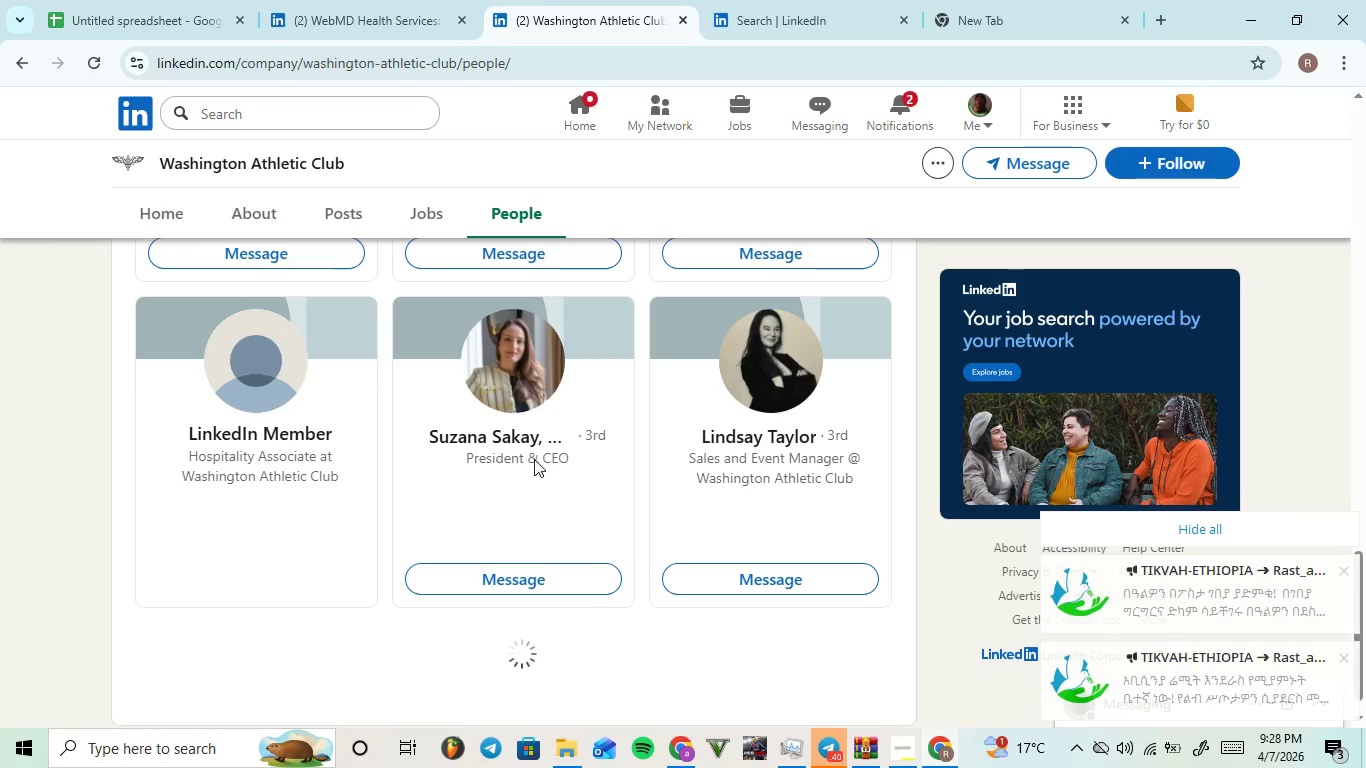 
scroll: coordinate [532, 460], scroll_direction: down, amount: 2.0
 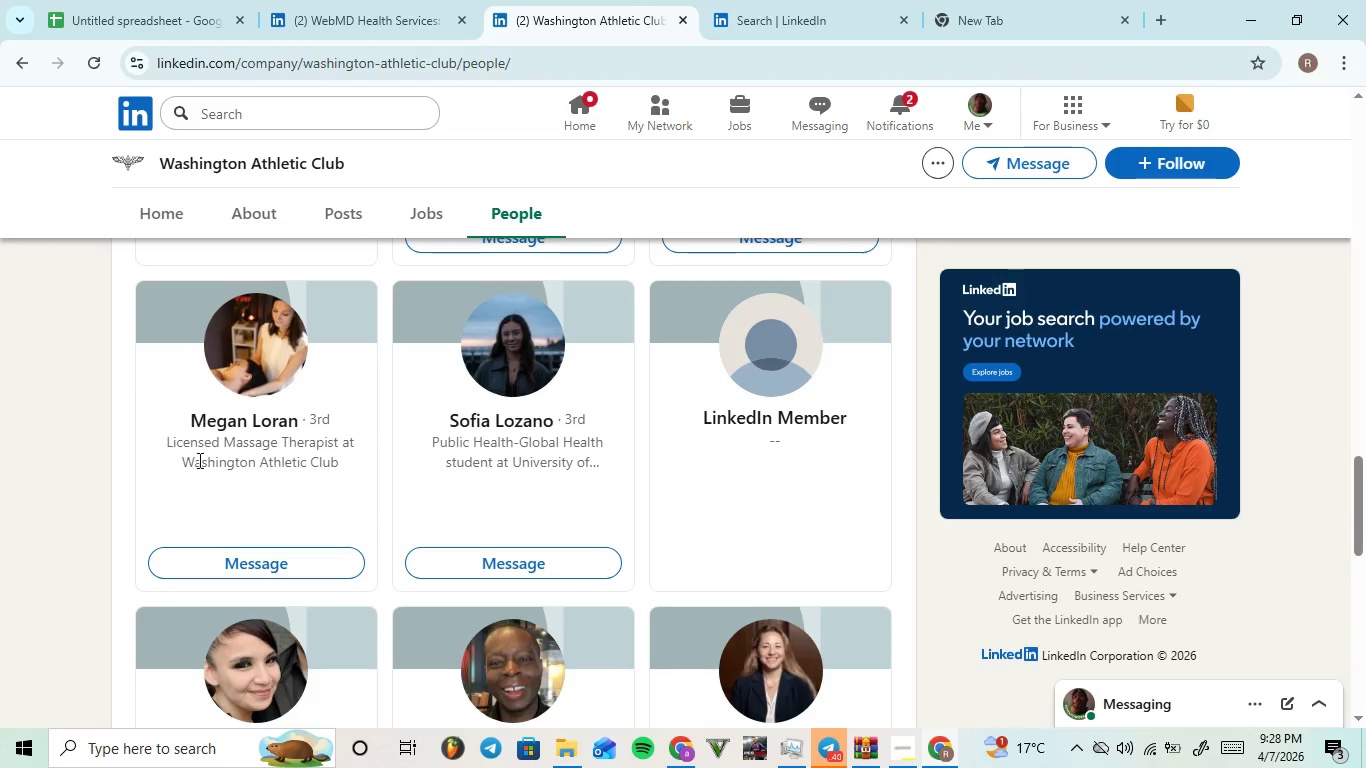 
left_click([259, 417])
 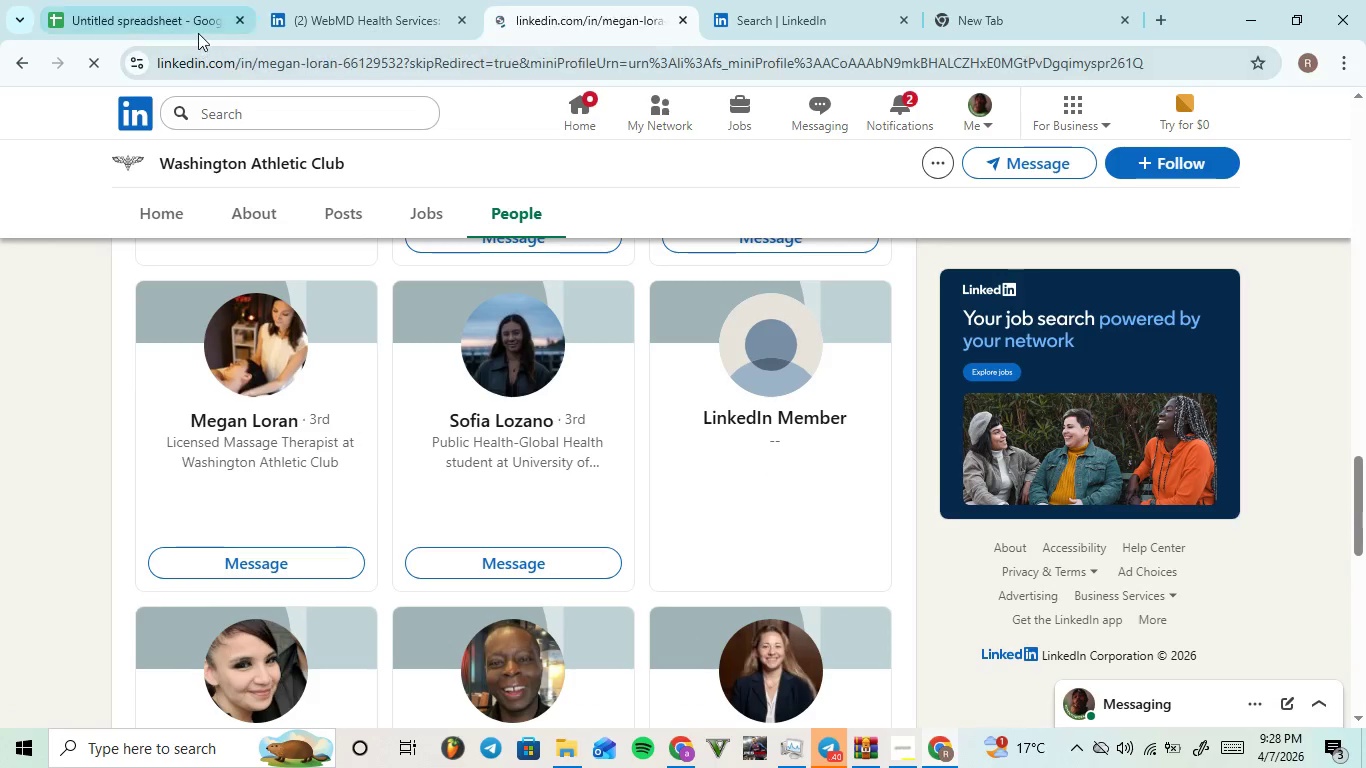 
left_click([197, 31])
 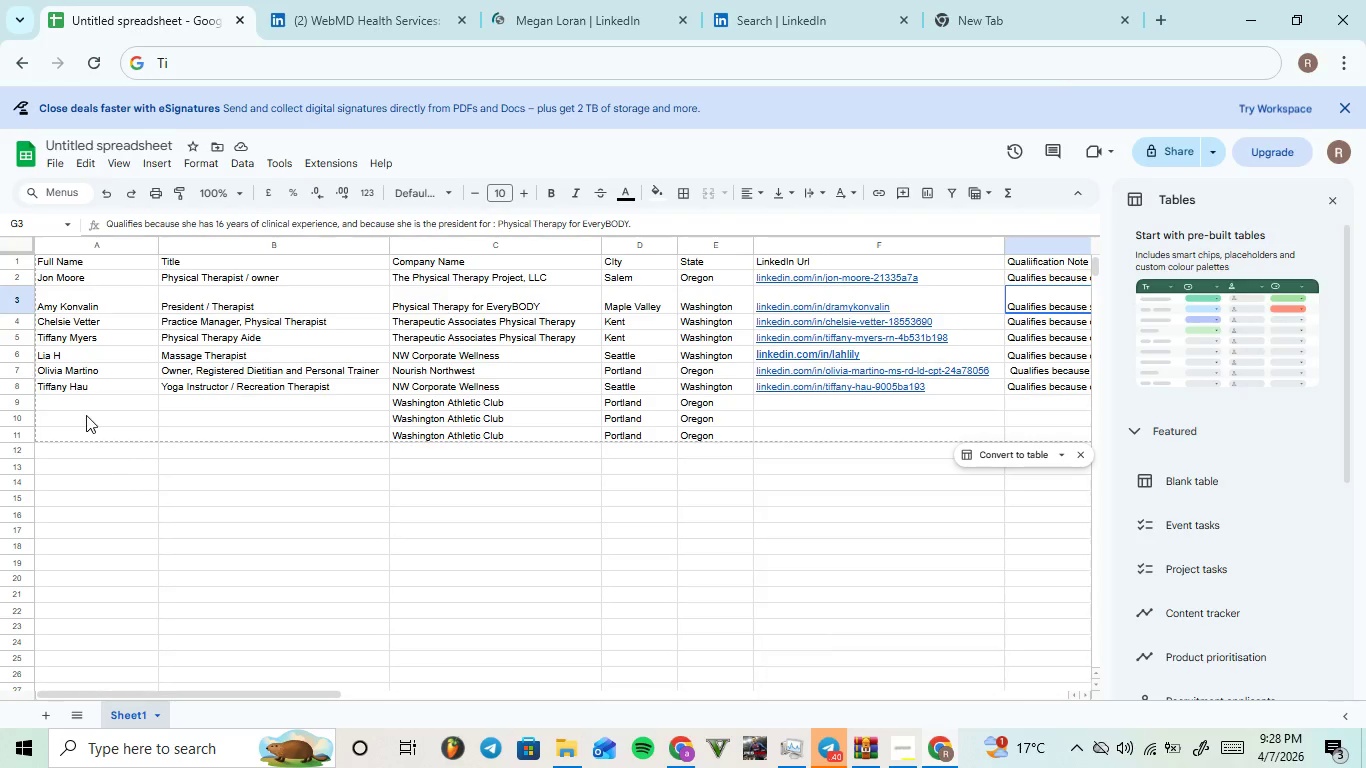 
left_click([86, 407])
 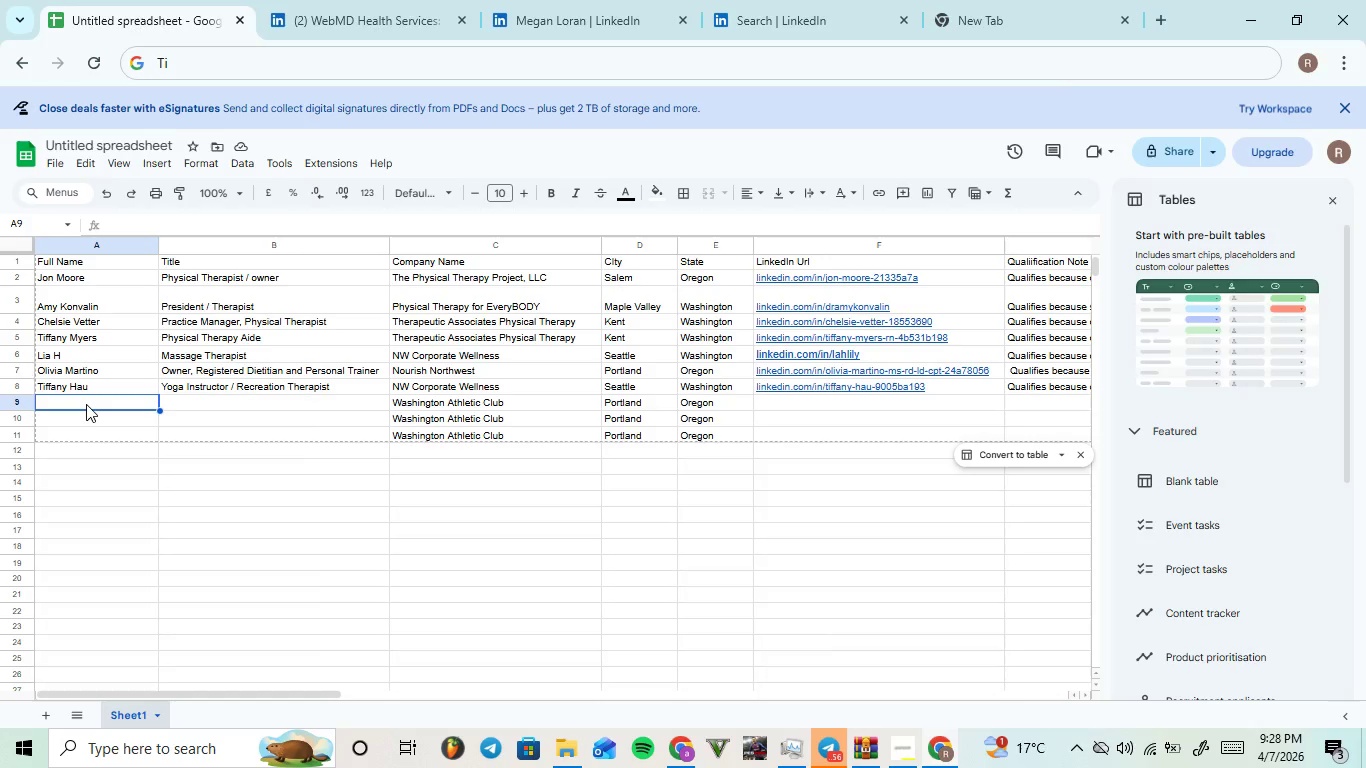 
type(Megan Loran)
 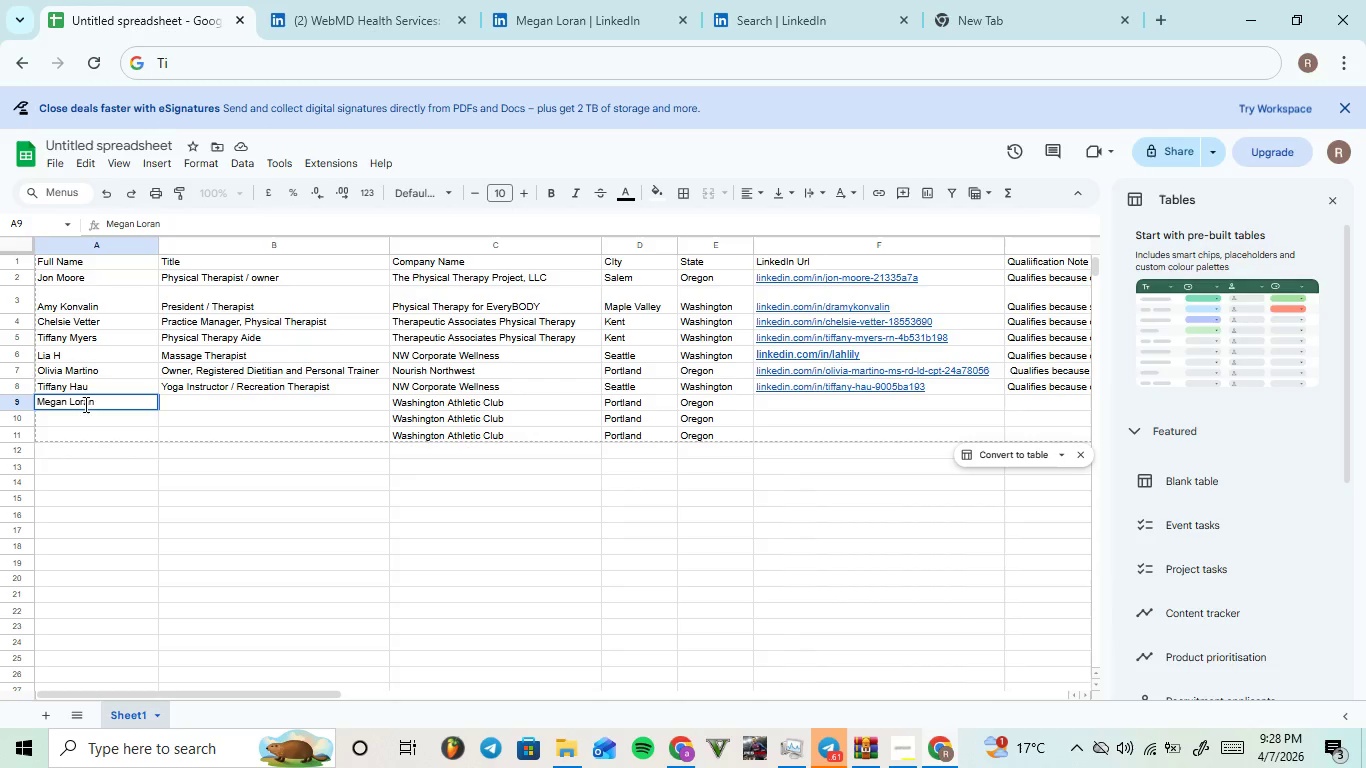 
left_click([183, 401])
 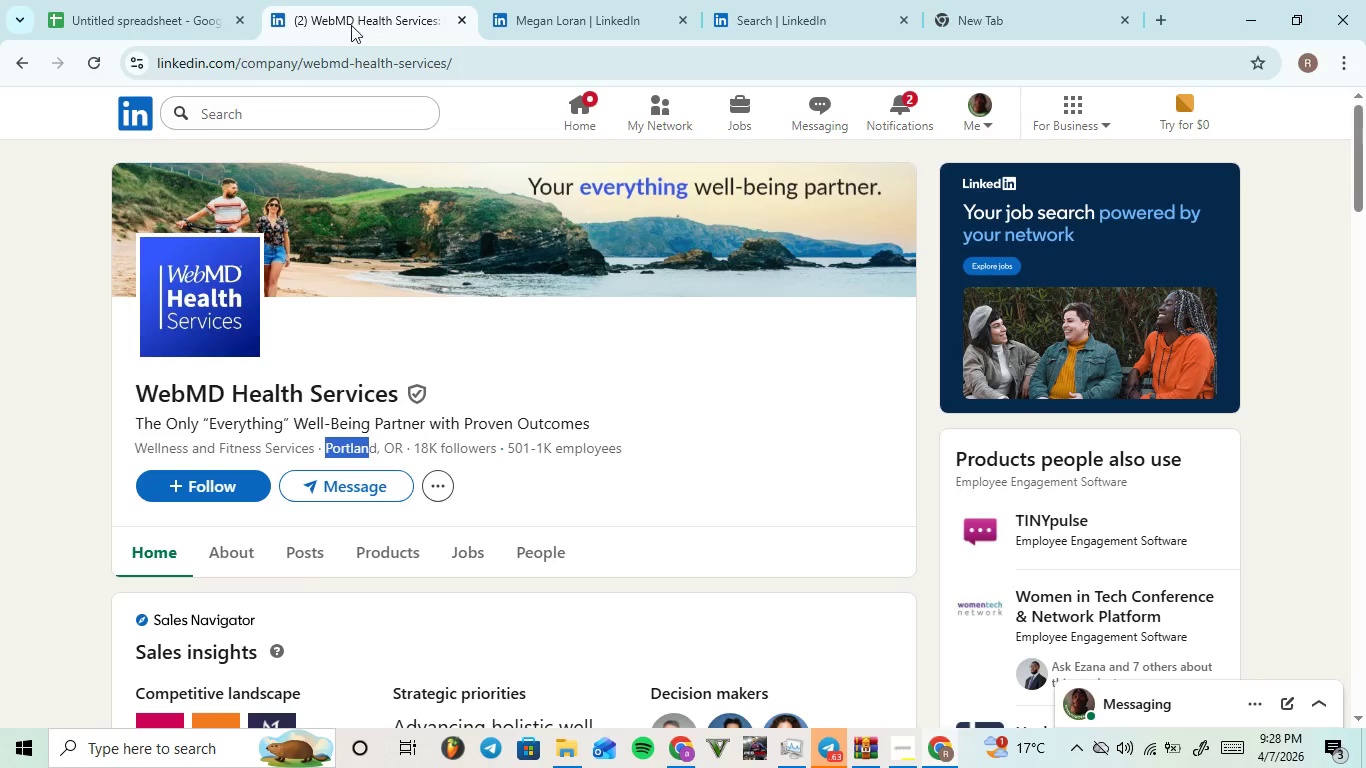 
left_click_drag(start_coordinate=[543, 0], to_coordinate=[540, 6])
 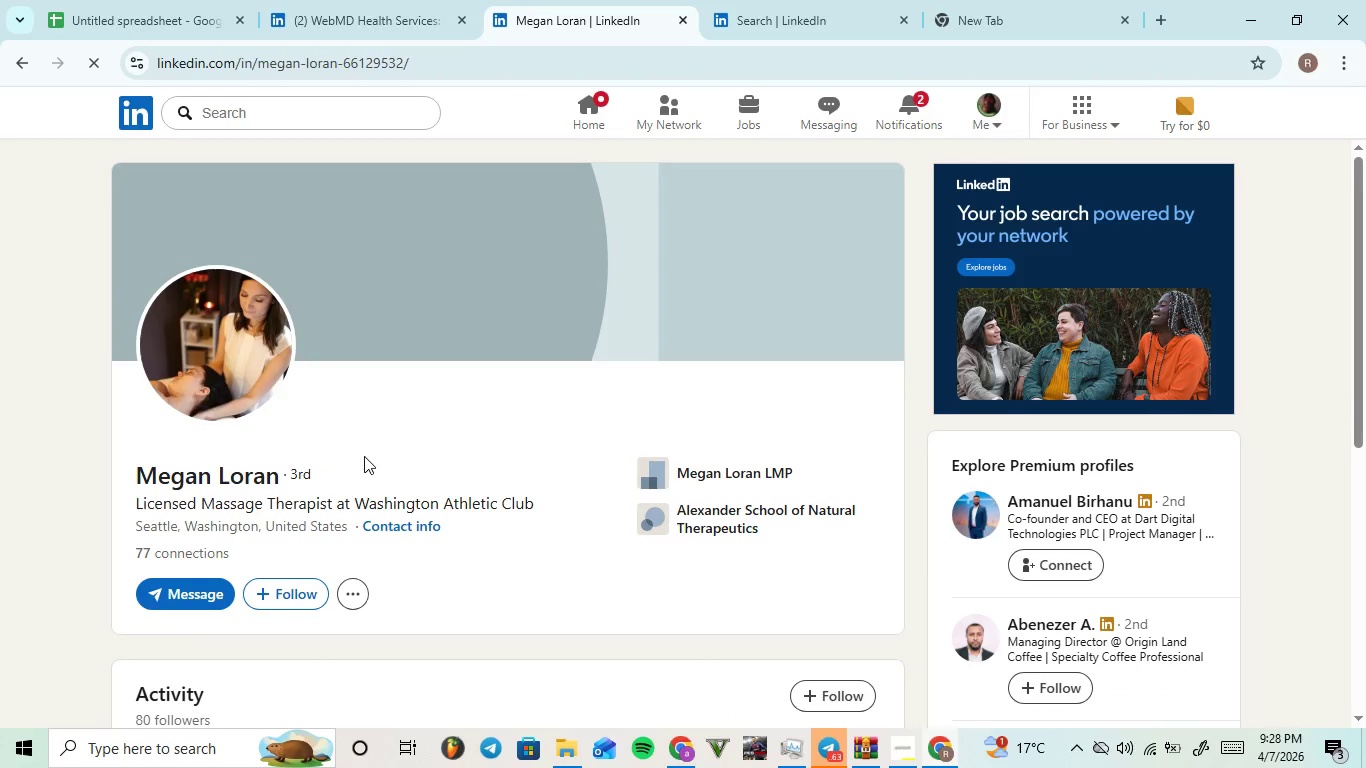 
scroll: coordinate [377, 449], scroll_direction: down, amount: 4.0
 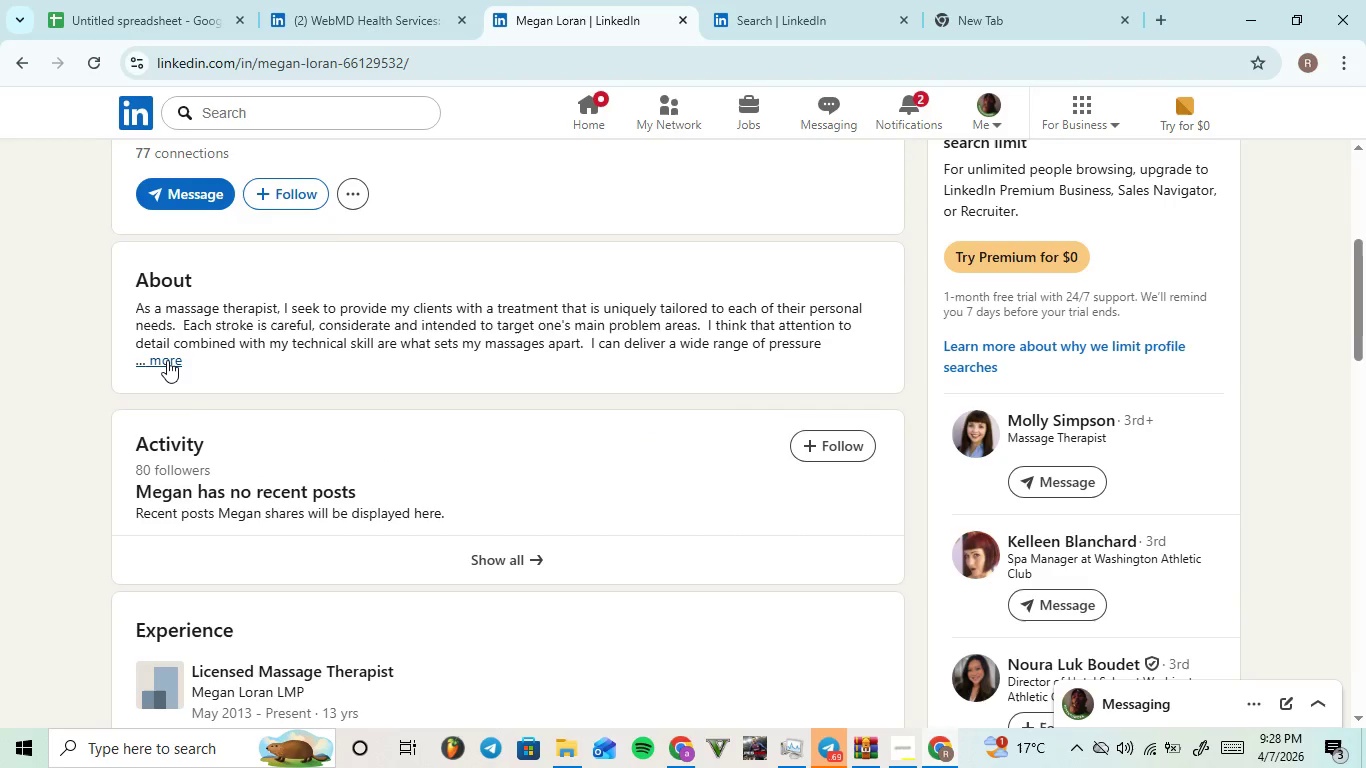 
left_click([167, 360])
 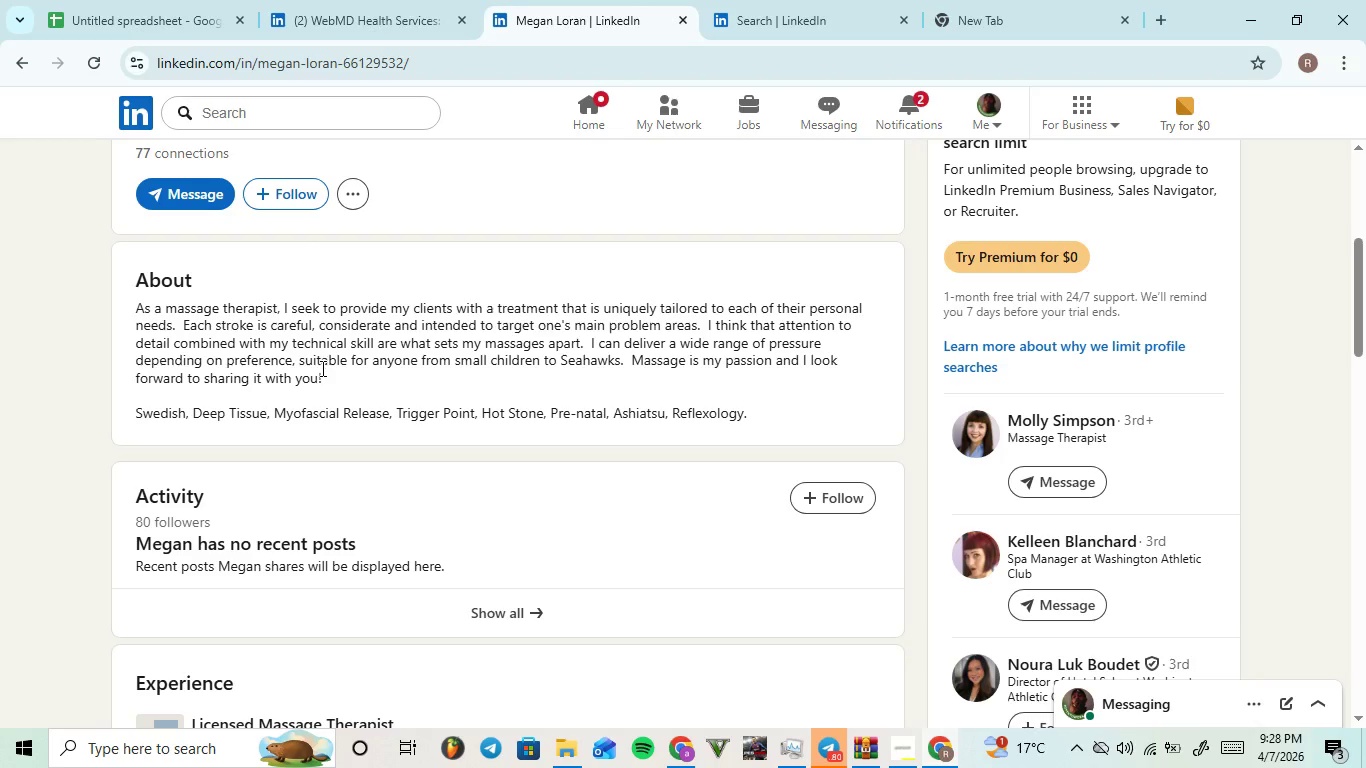 
wait(10.62)
 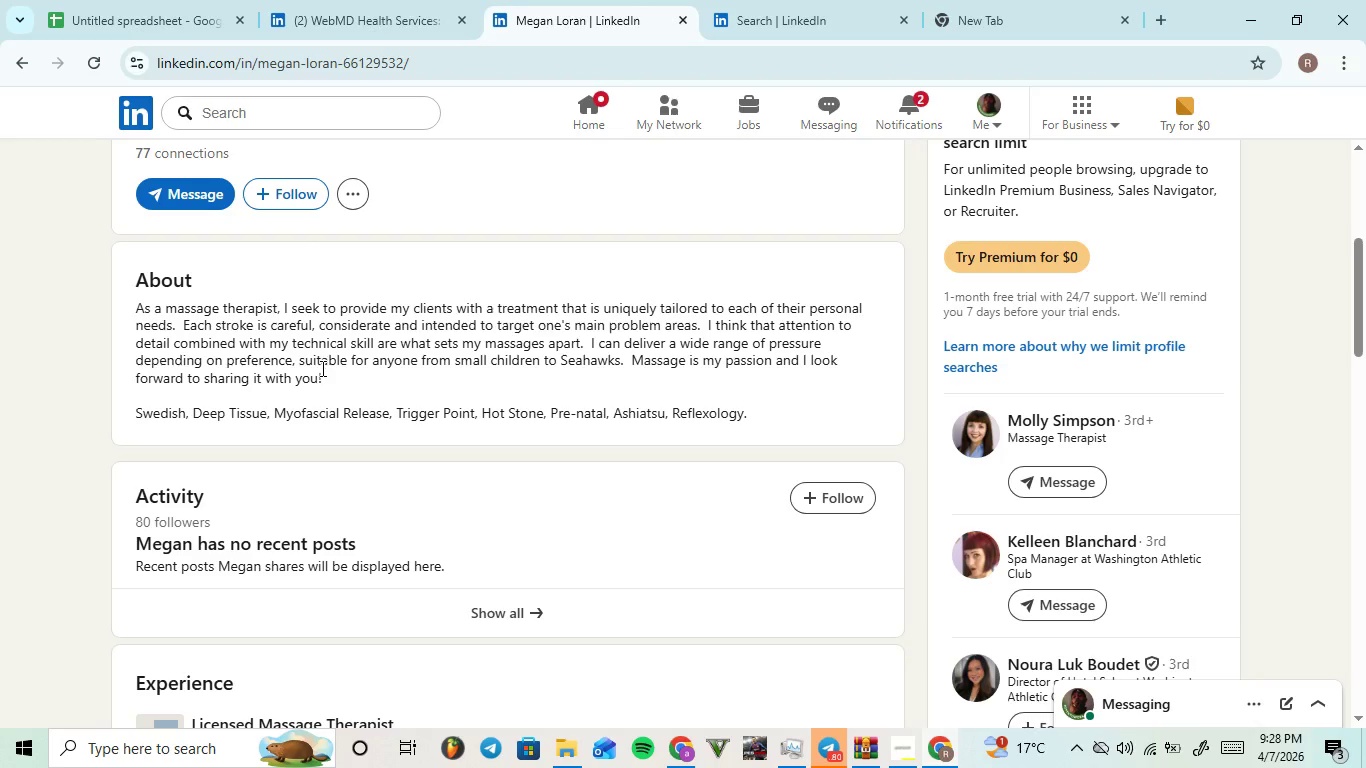 
scroll: coordinate [559, 399], scroll_direction: down, amount: 2.0
 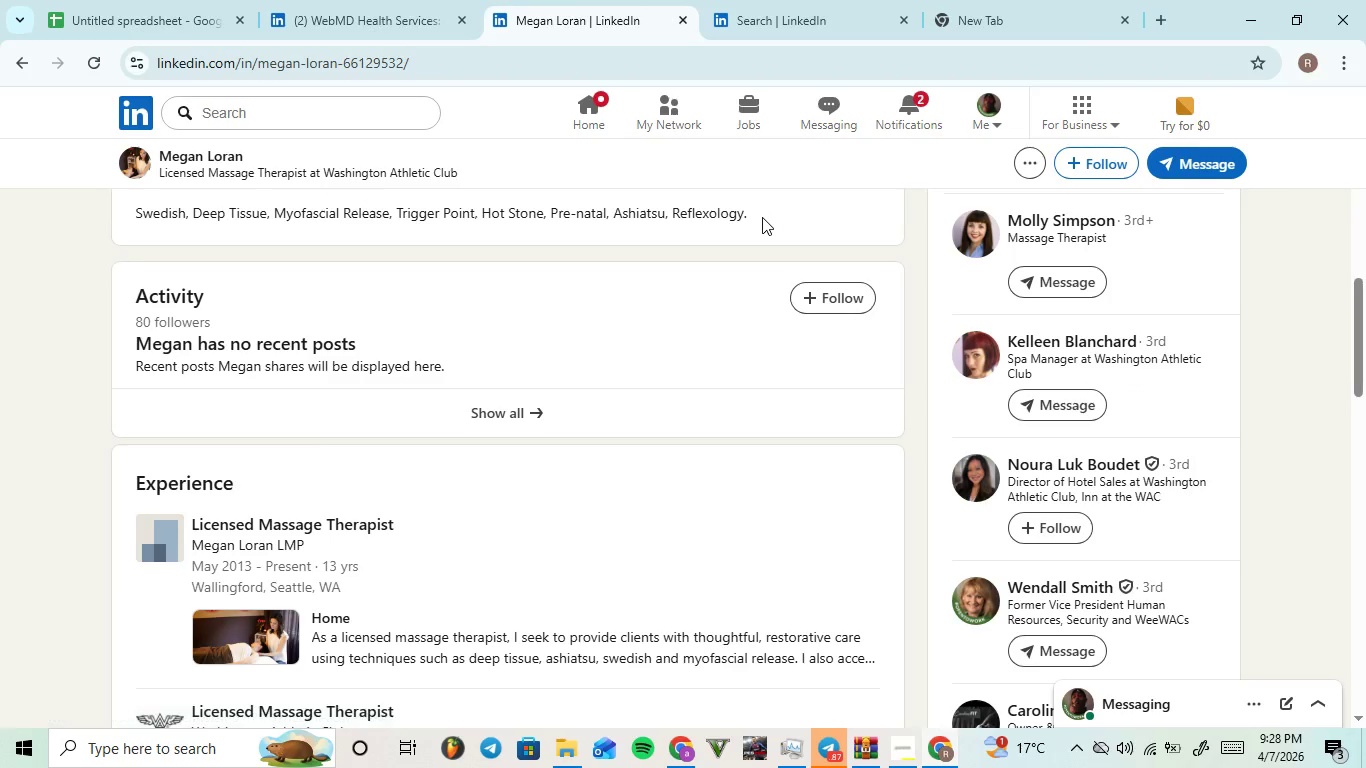 
left_click_drag(start_coordinate=[745, 211], to_coordinate=[119, 214])
 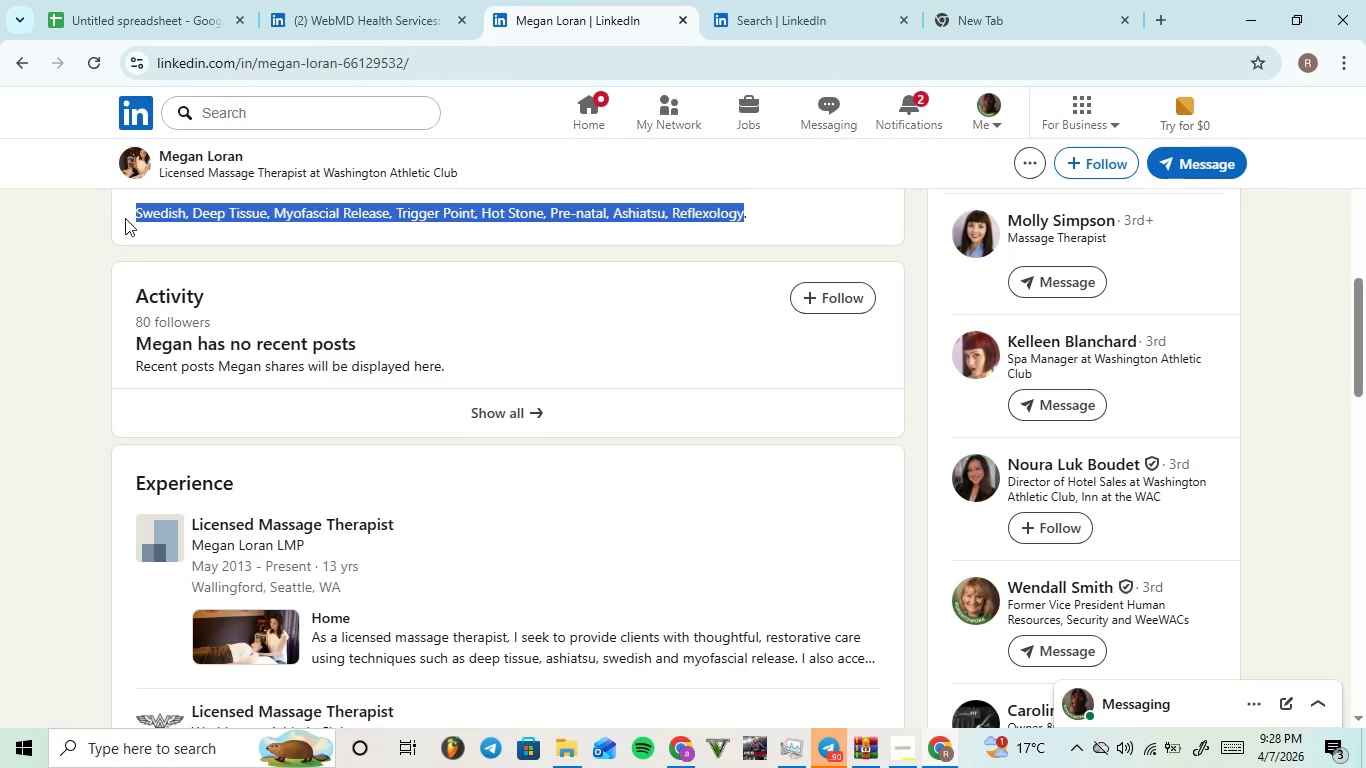 
key(Control+C)
 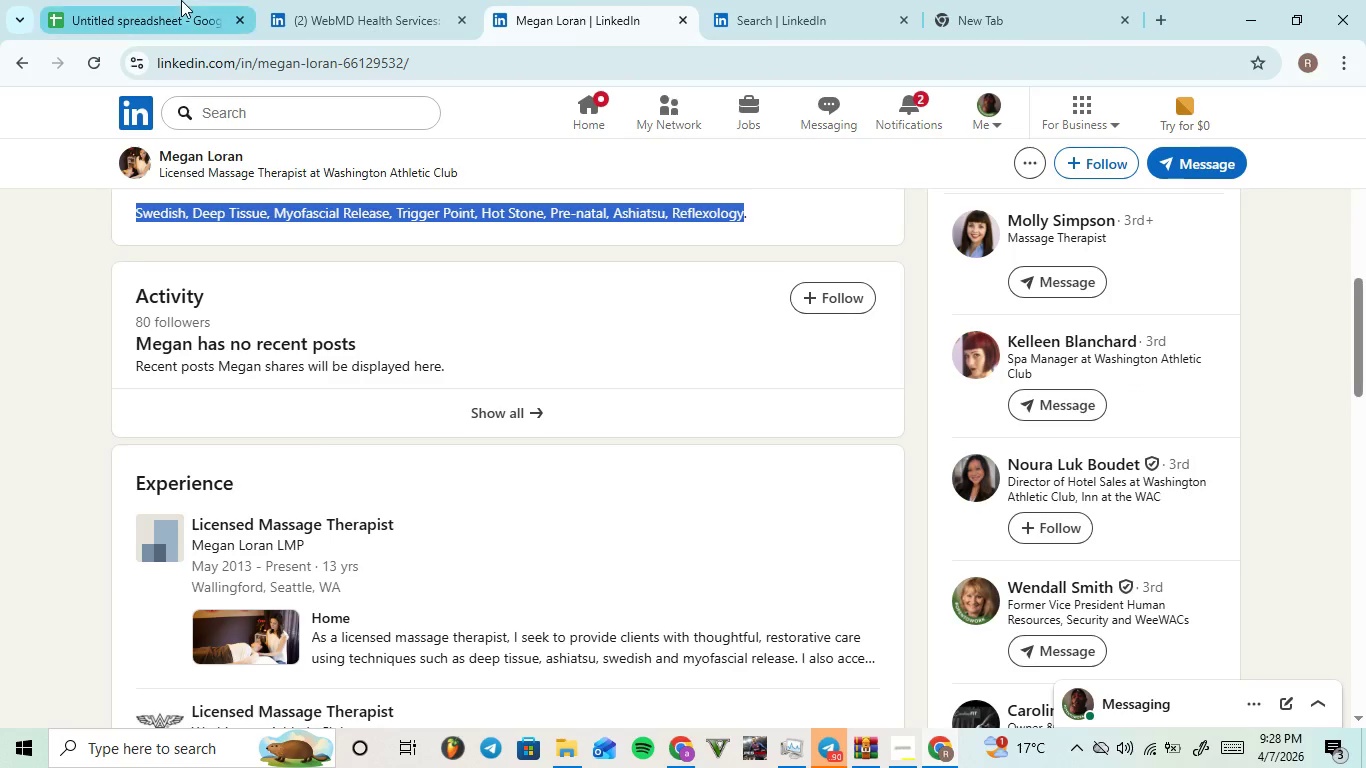 
left_click([181, 0])
 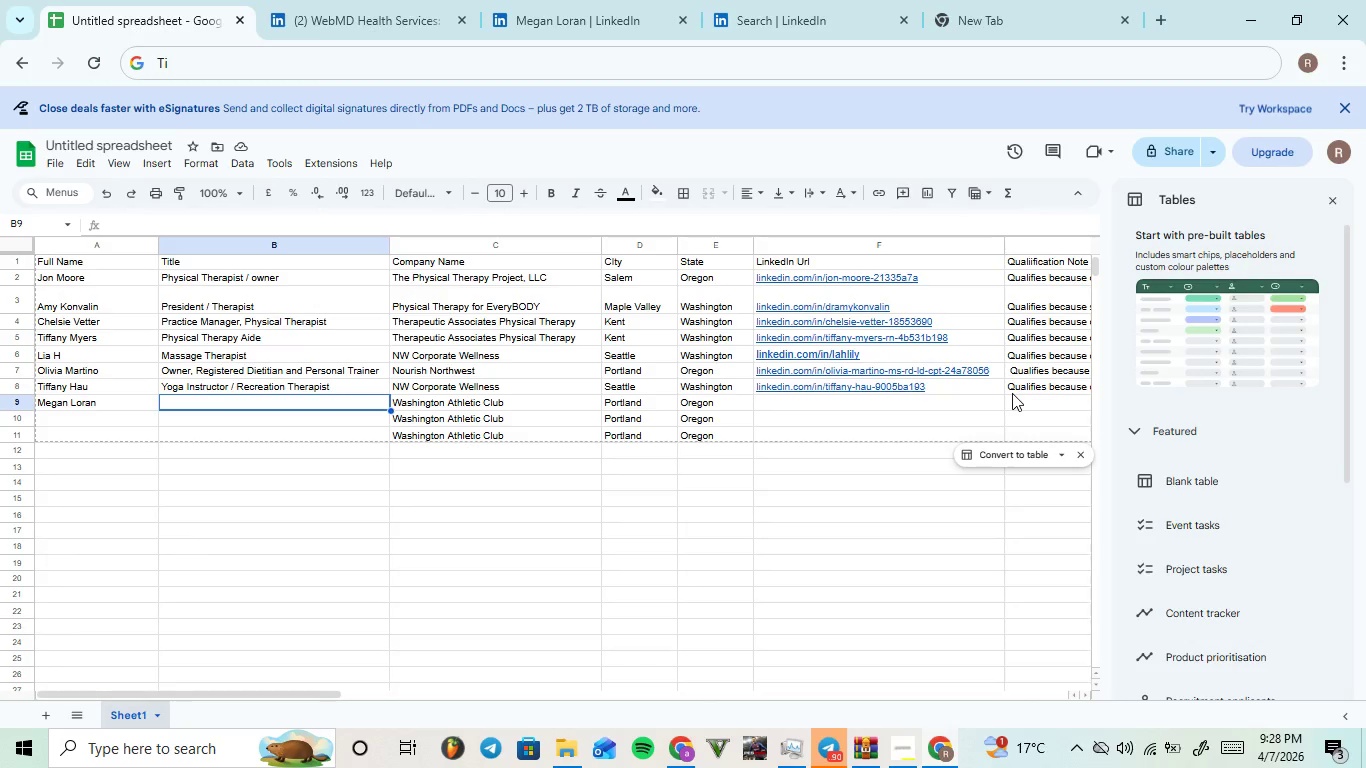 
left_click([1021, 398])
 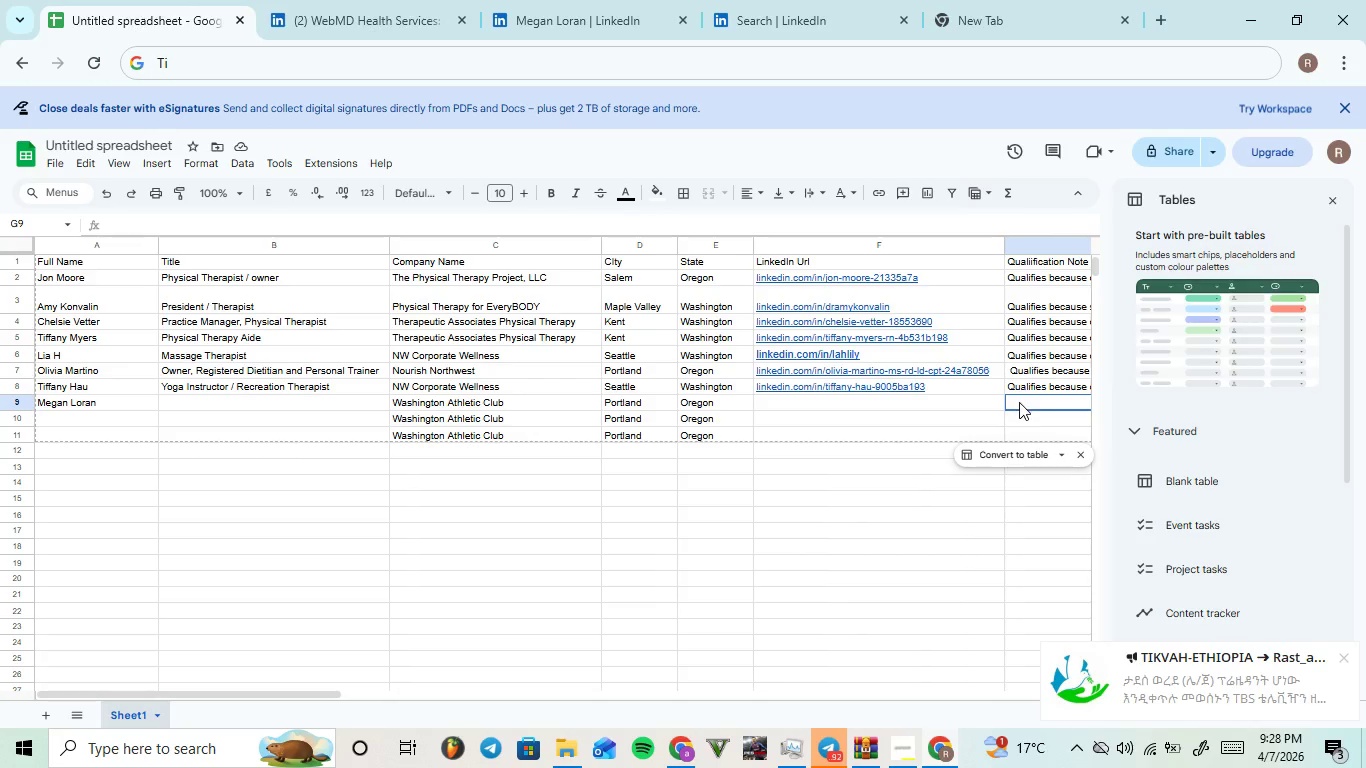 
type(QUALifies because of her background in )
 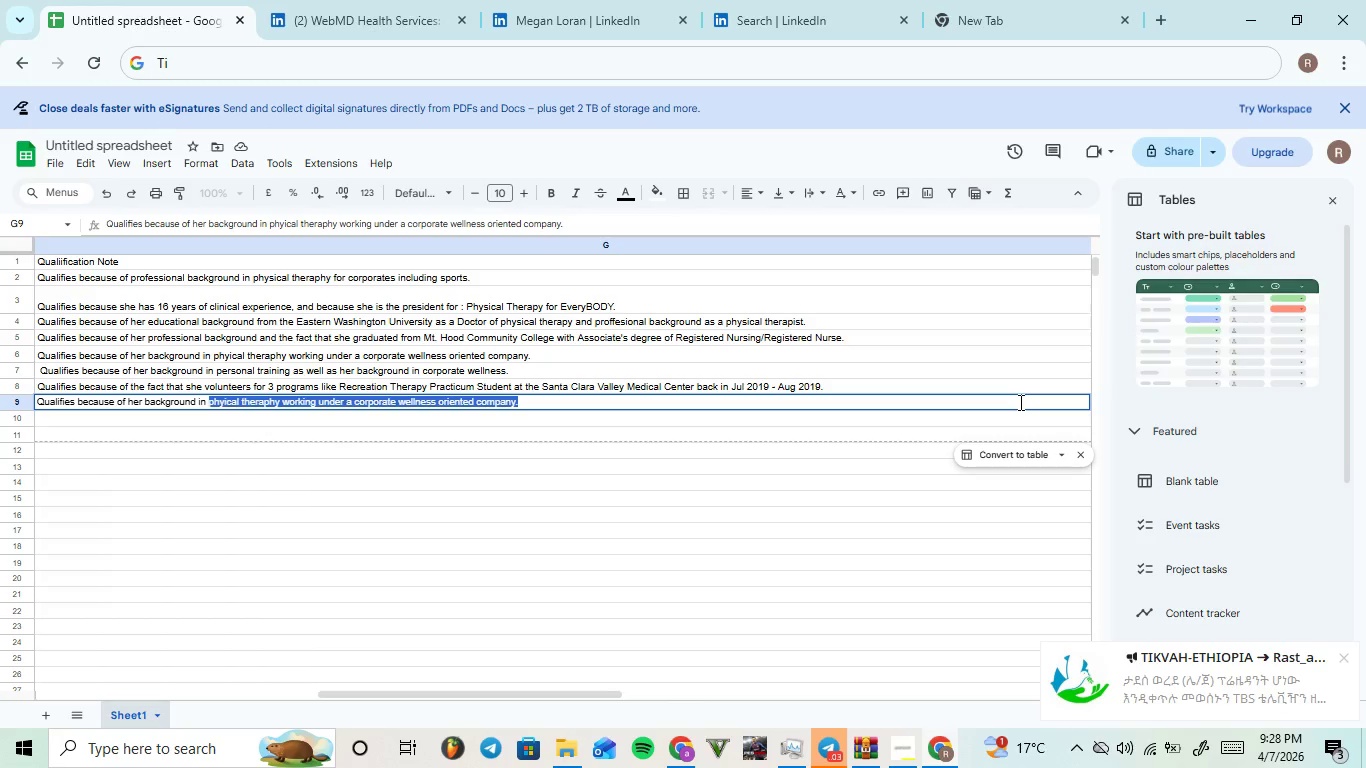 
key(Control+V)
 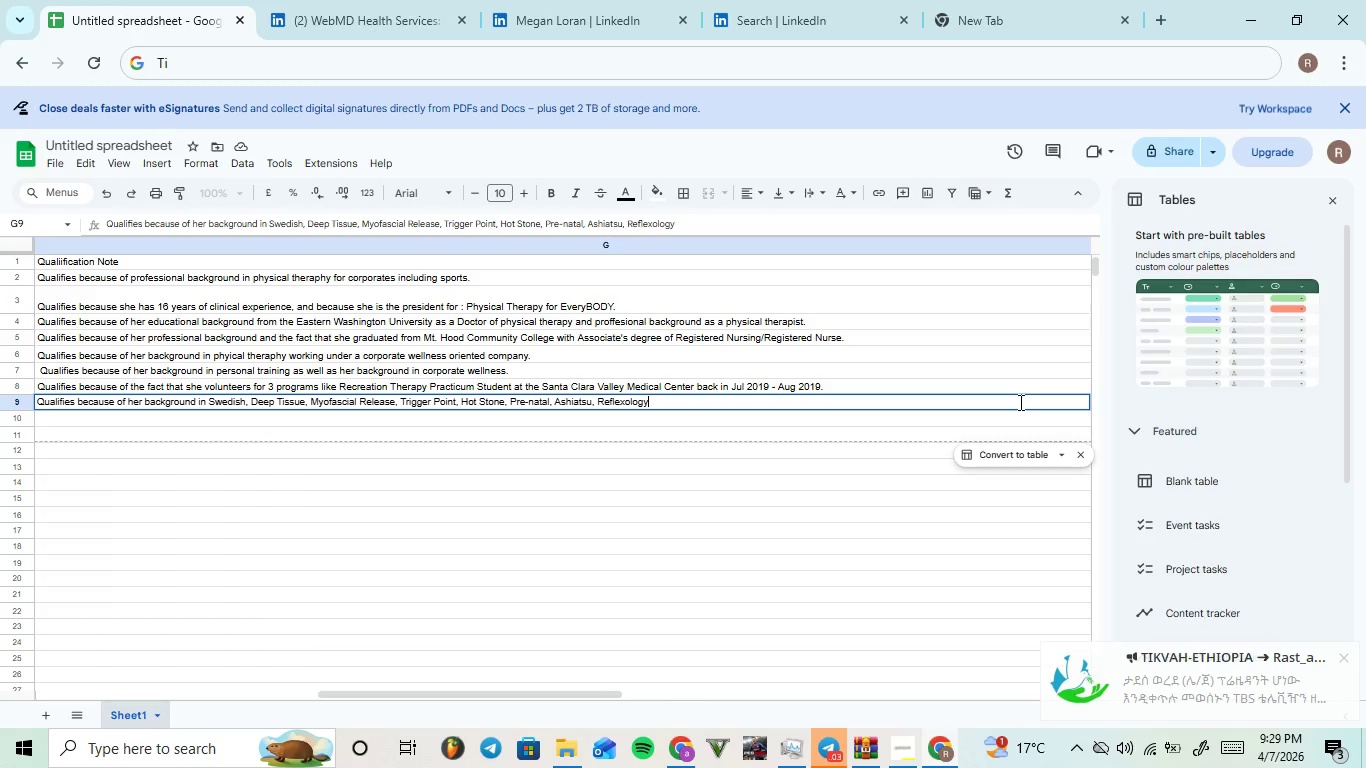 
type( therao)
key(Backspace)
 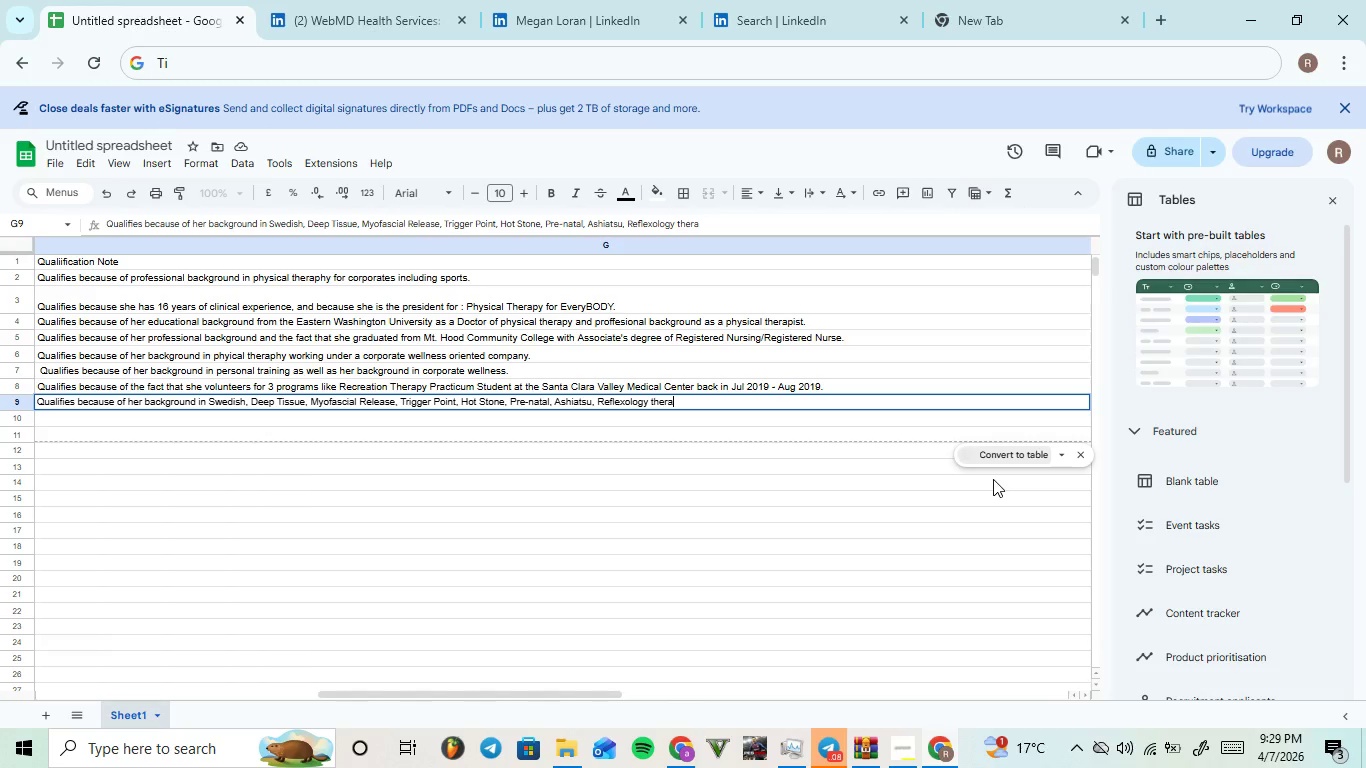 
type(phys as wekk as)
key(Backspace)
key(Backspace)
key(Backspace)
key(Backspace)
key(Backspace)
key(Backspace)
type(ell as educational  background and participation in )
 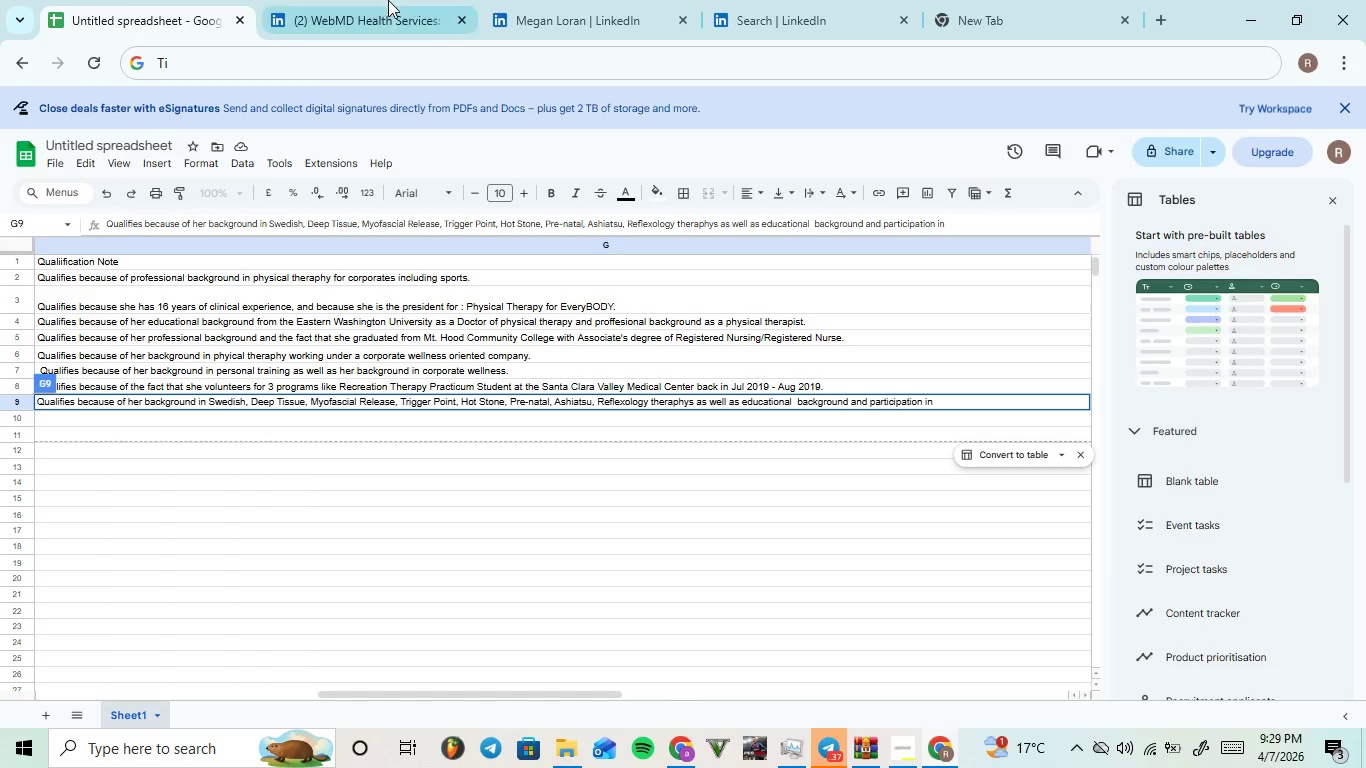 
left_click([581, 0])
 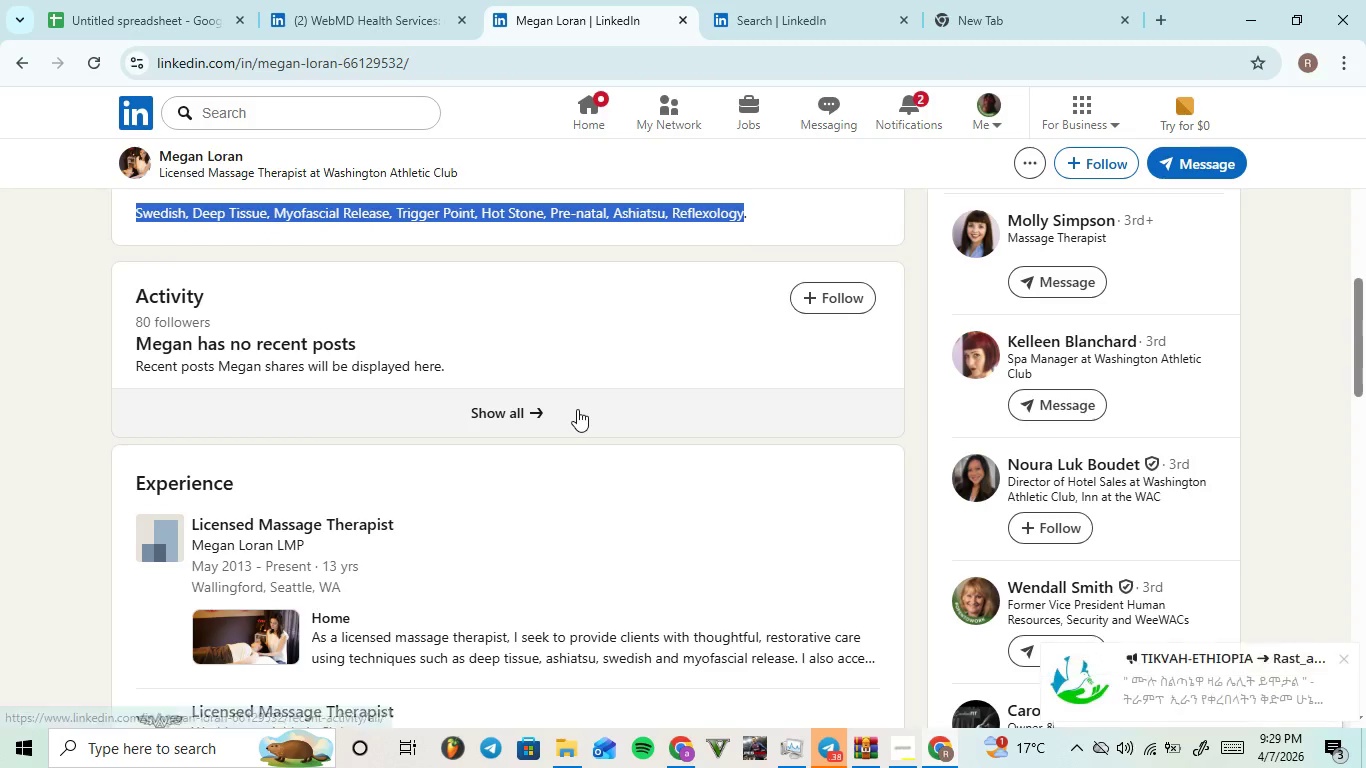 
scroll: coordinate [582, 407], scroll_direction: down, amount: 14.0
 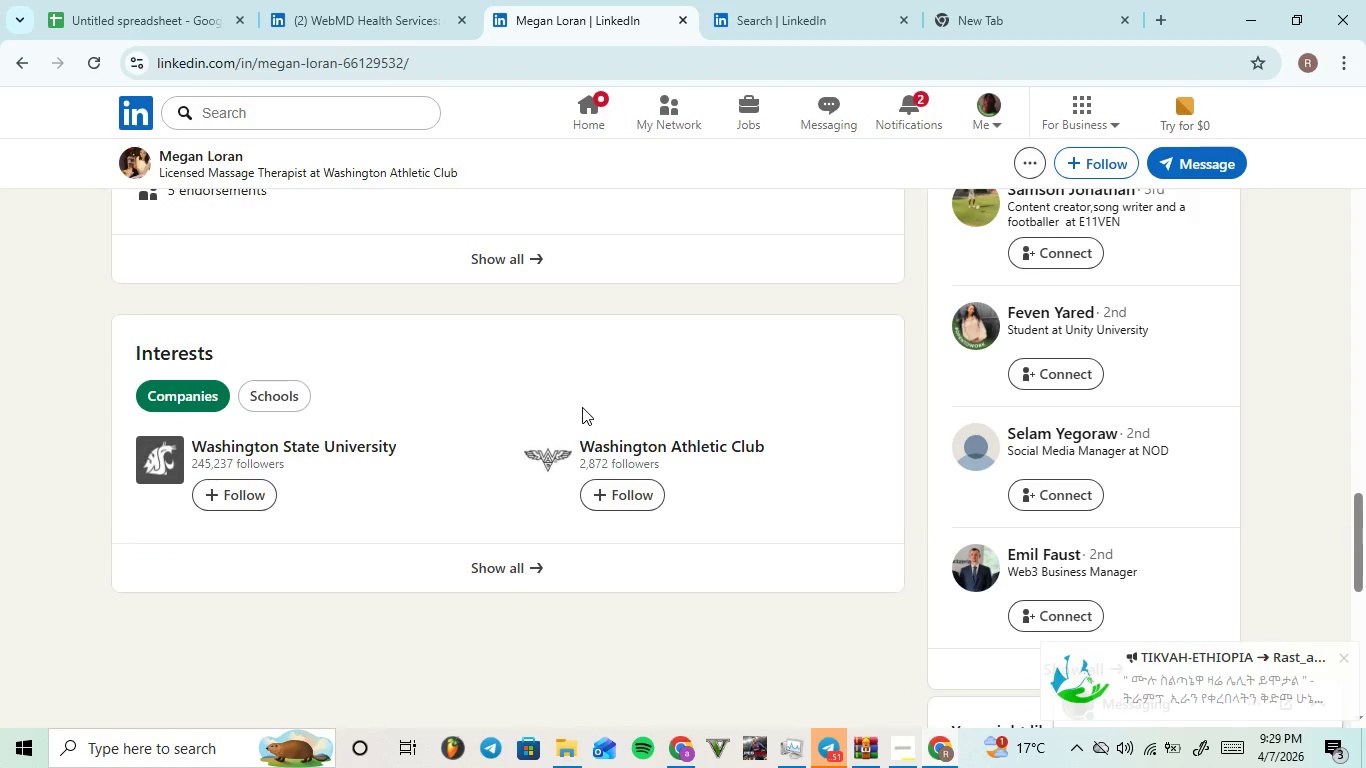 
scroll: coordinate [583, 402], scroll_direction: up, amount: 8.0
 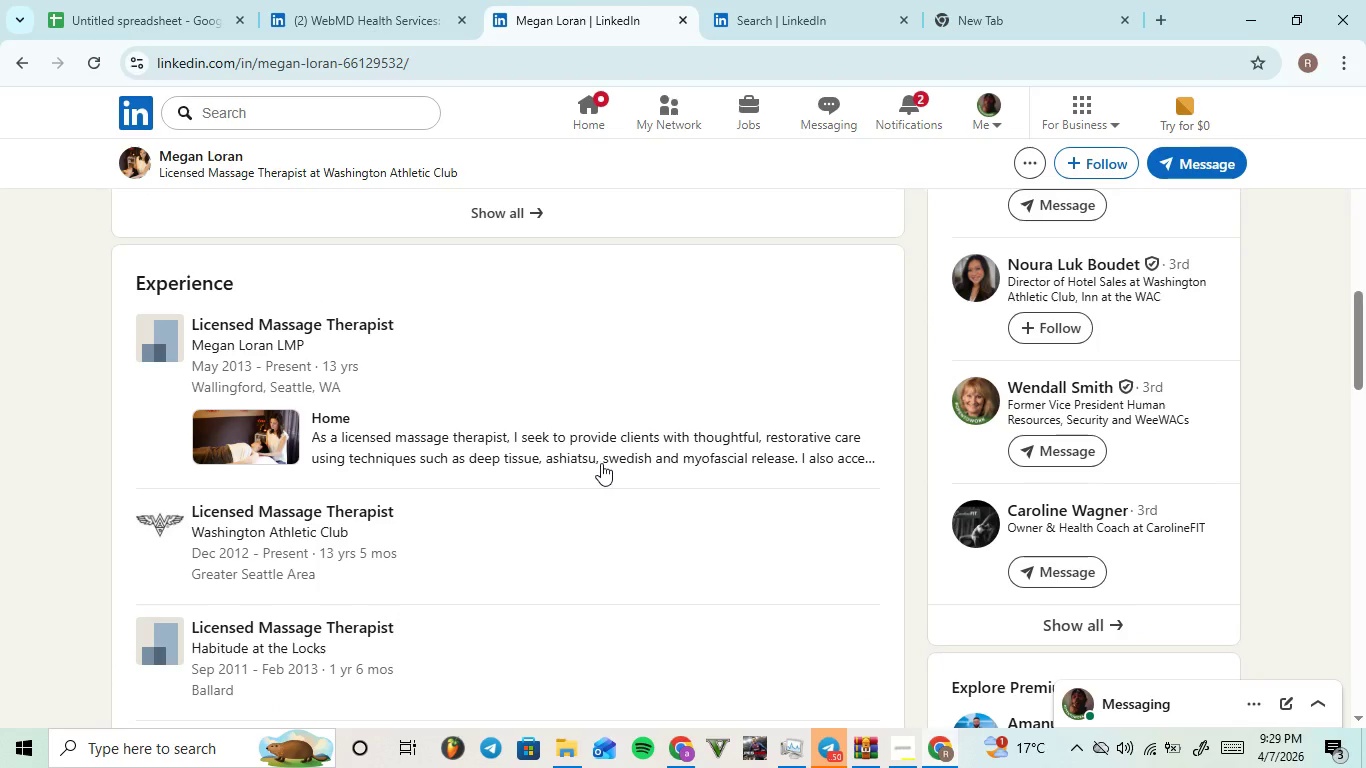 
left_click([866, 455])
 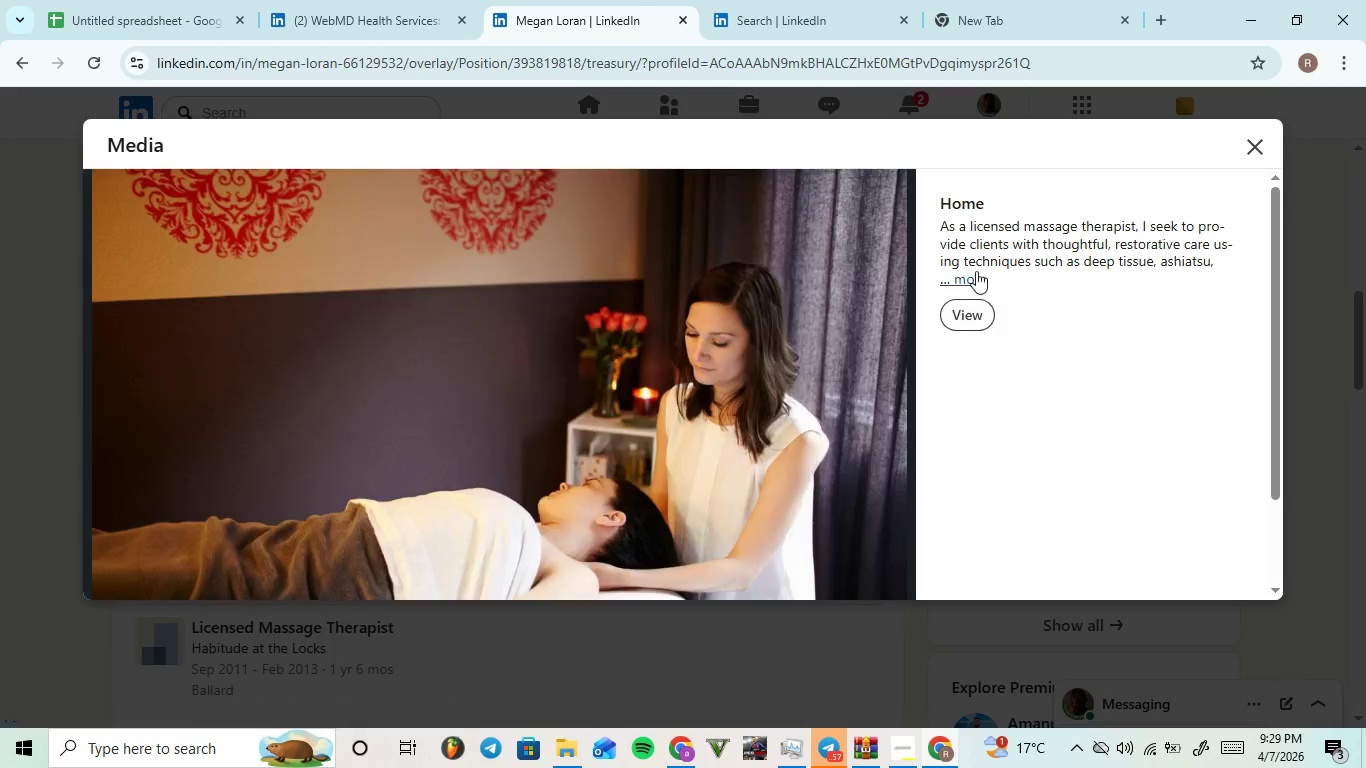 
left_click([965, 280])
 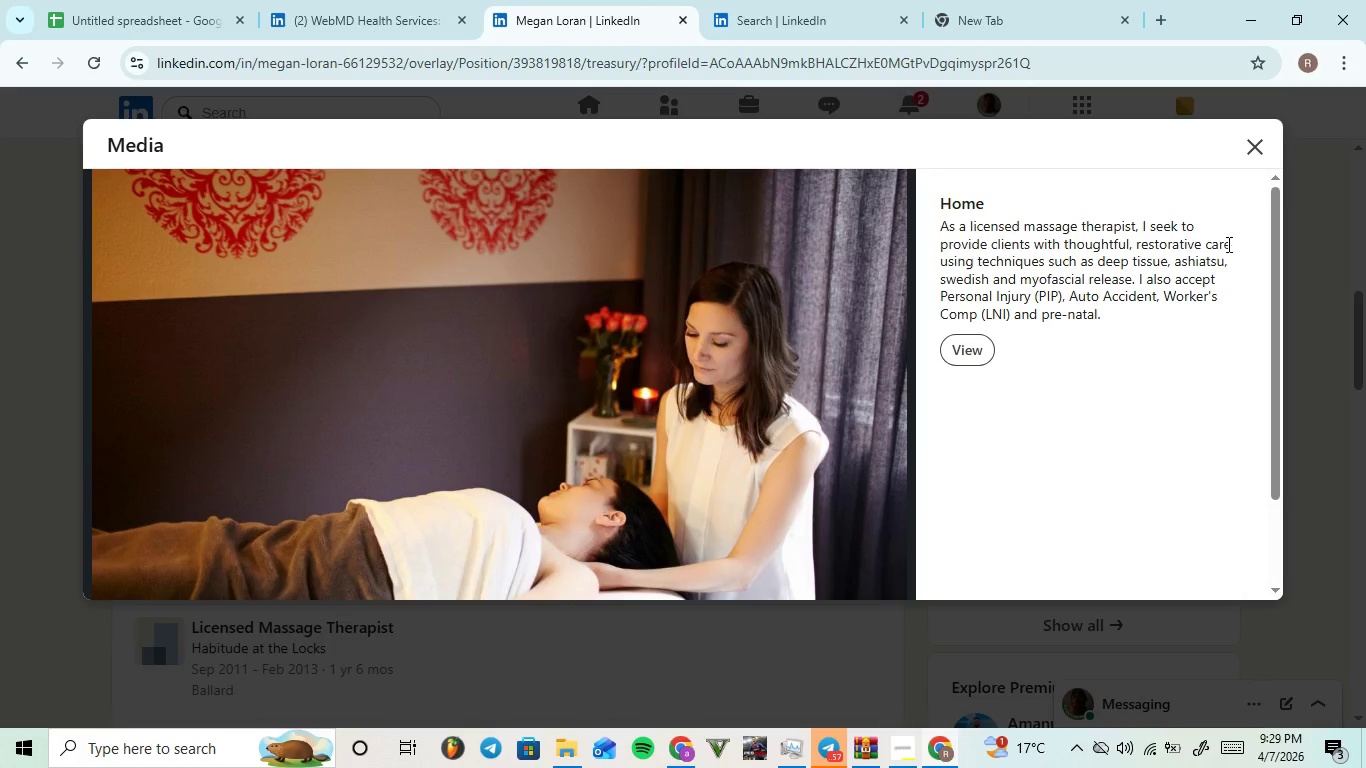 
wait(6.81)
 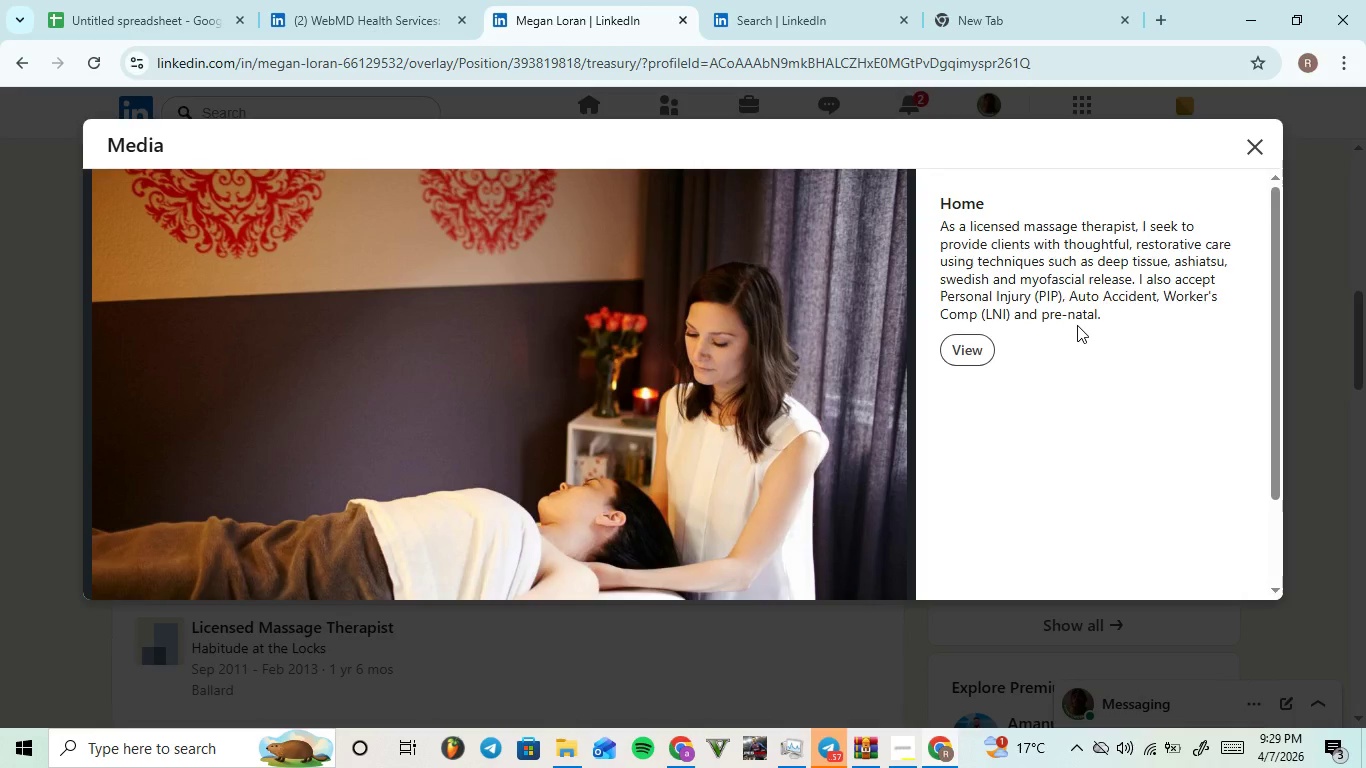 
left_click([1257, 144])
 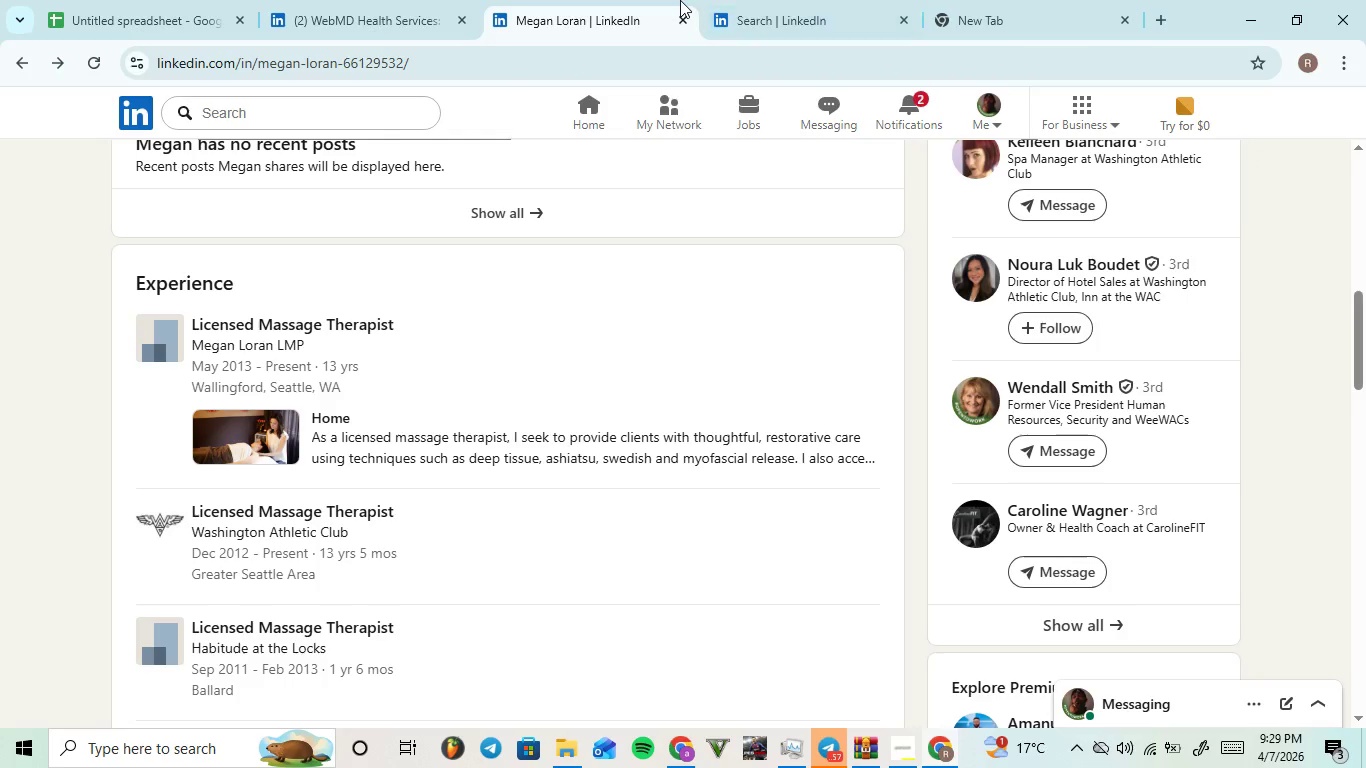 
left_click([792, 0])
 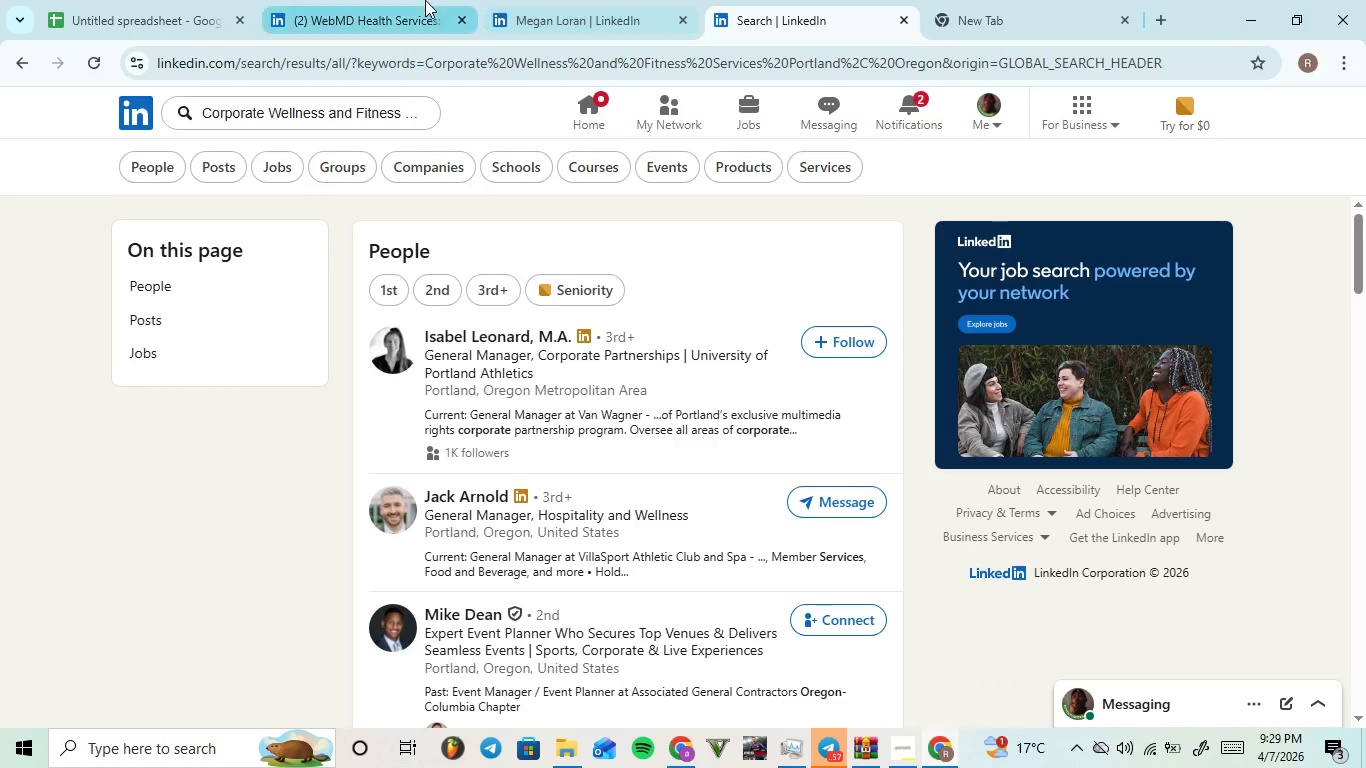 
left_click([425, 0])
 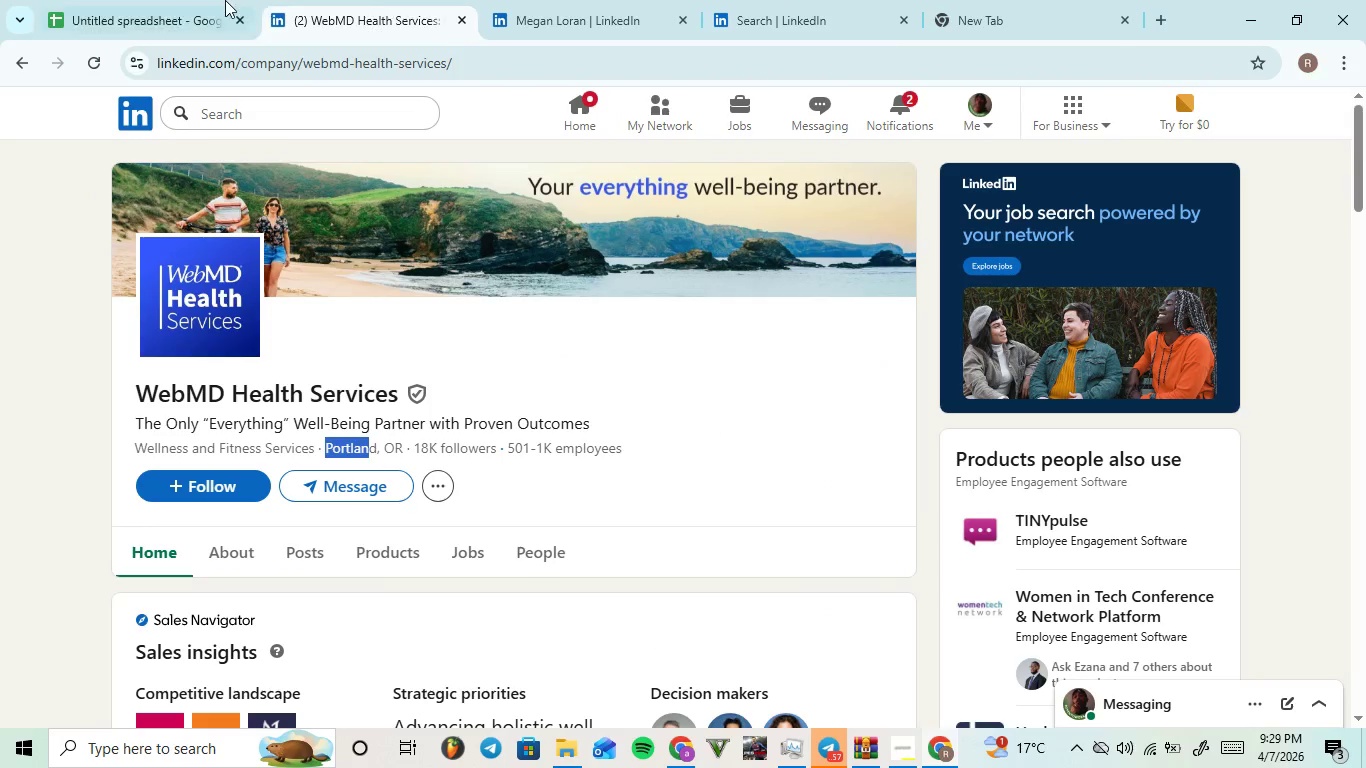 
left_click([223, 0])
 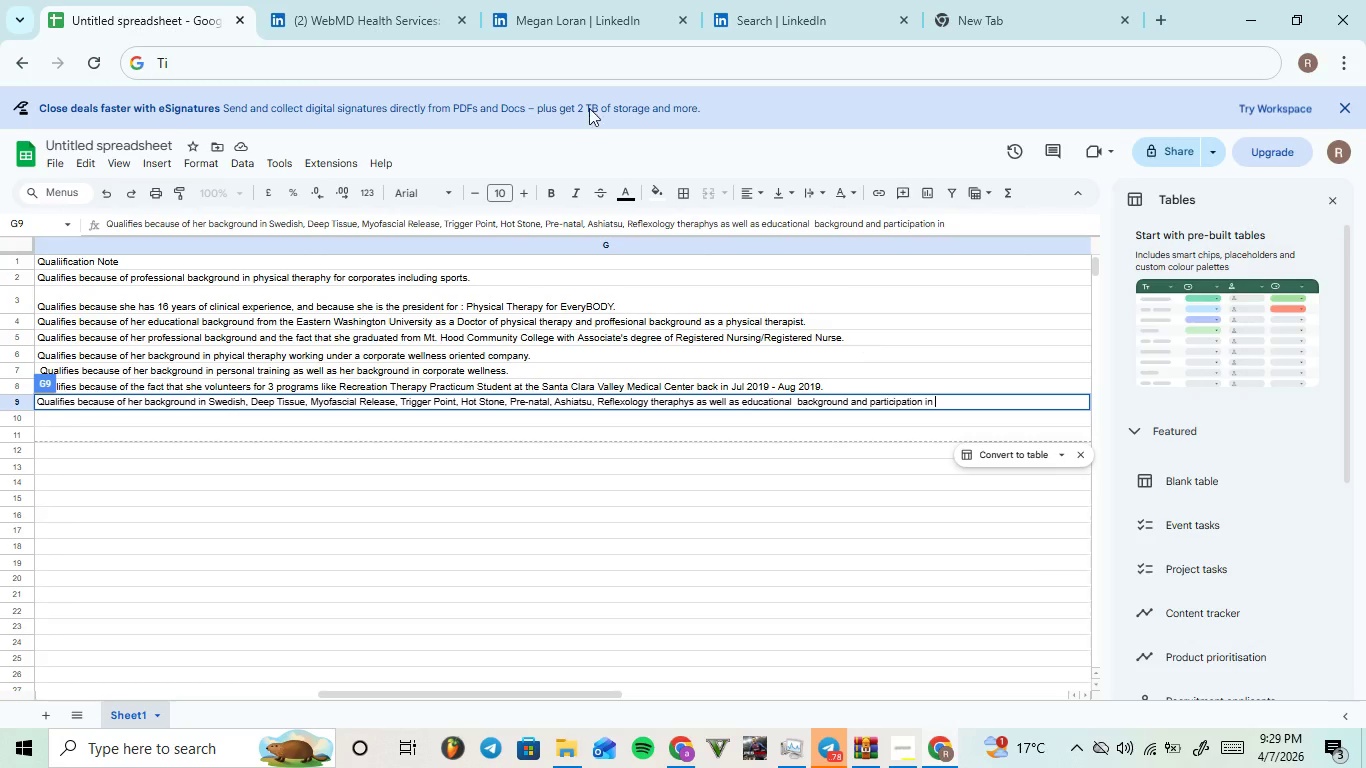 
left_click([288, 0])
 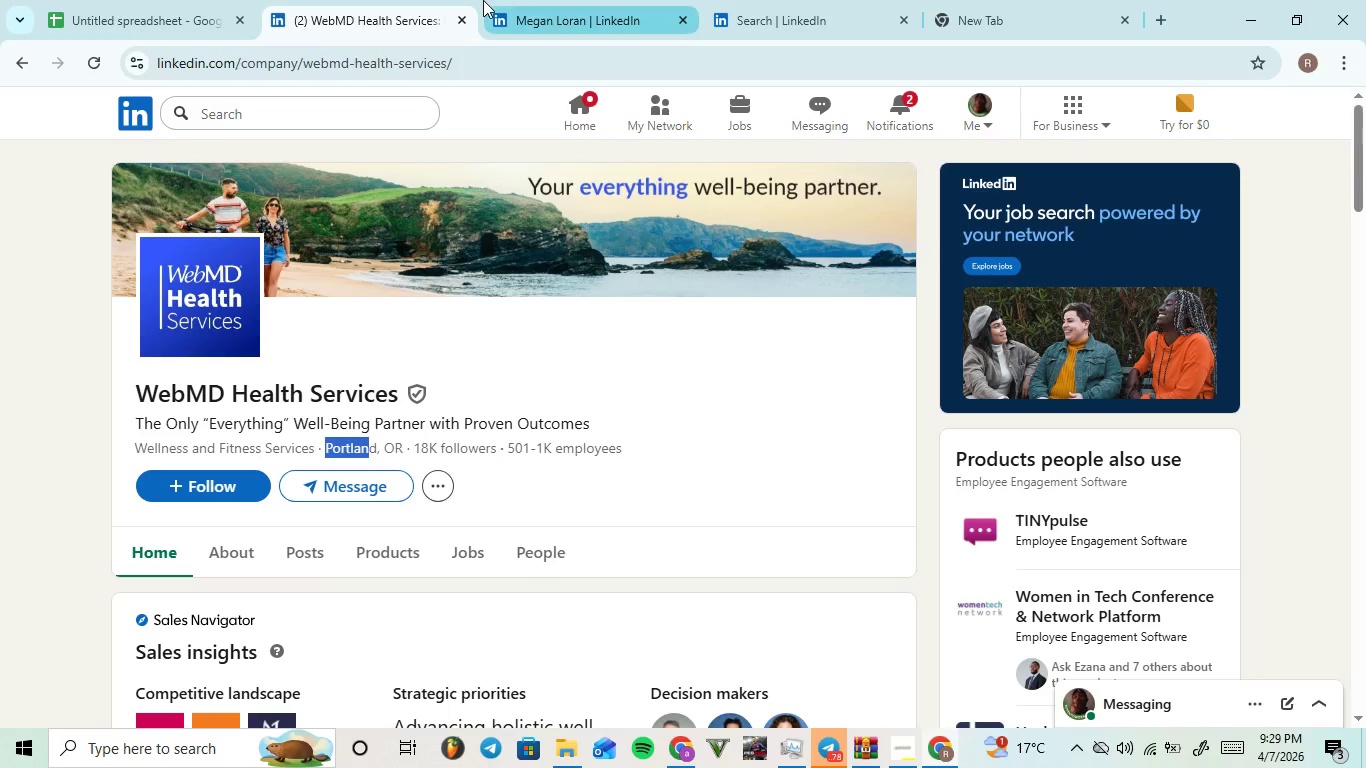 
left_click([483, 0])
 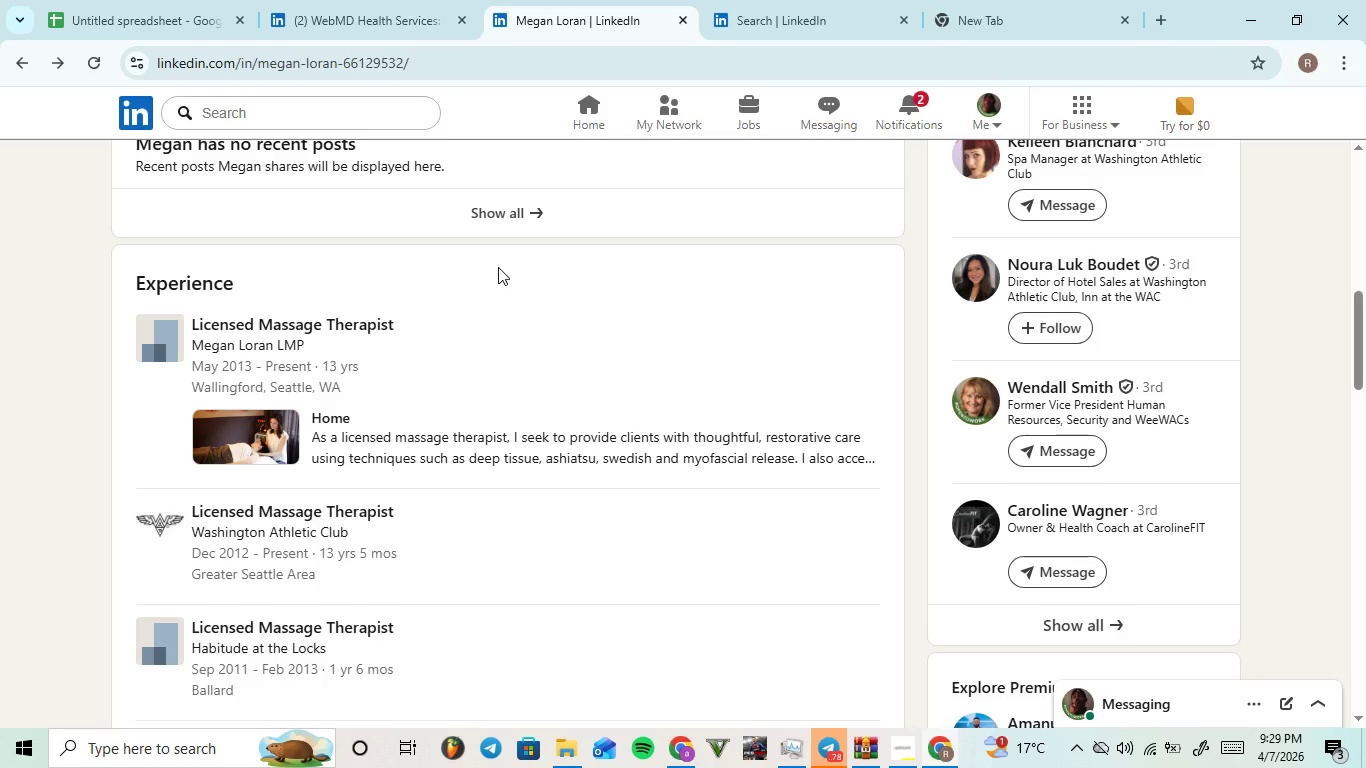 
scroll: coordinate [409, 233], scroll_direction: up, amount: 6.0
 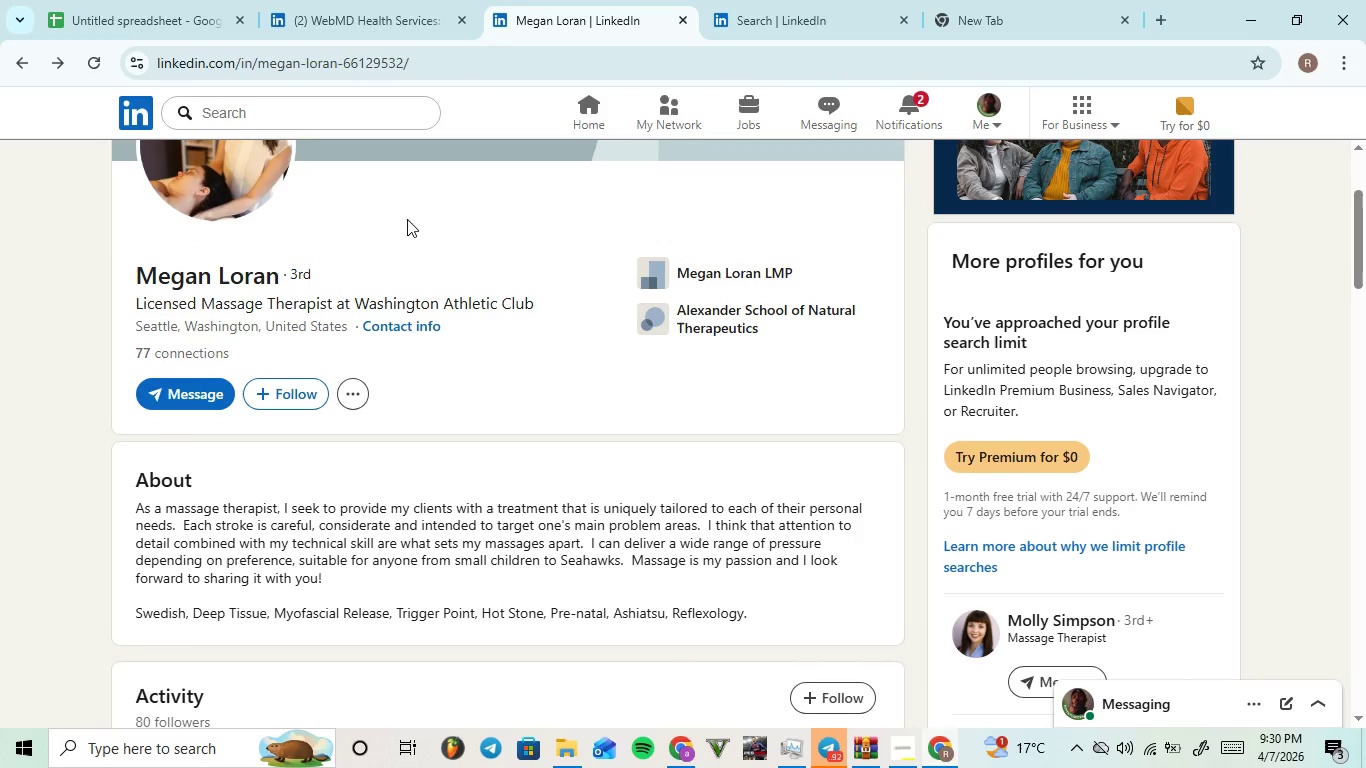 
mouse_move([450, 295])
 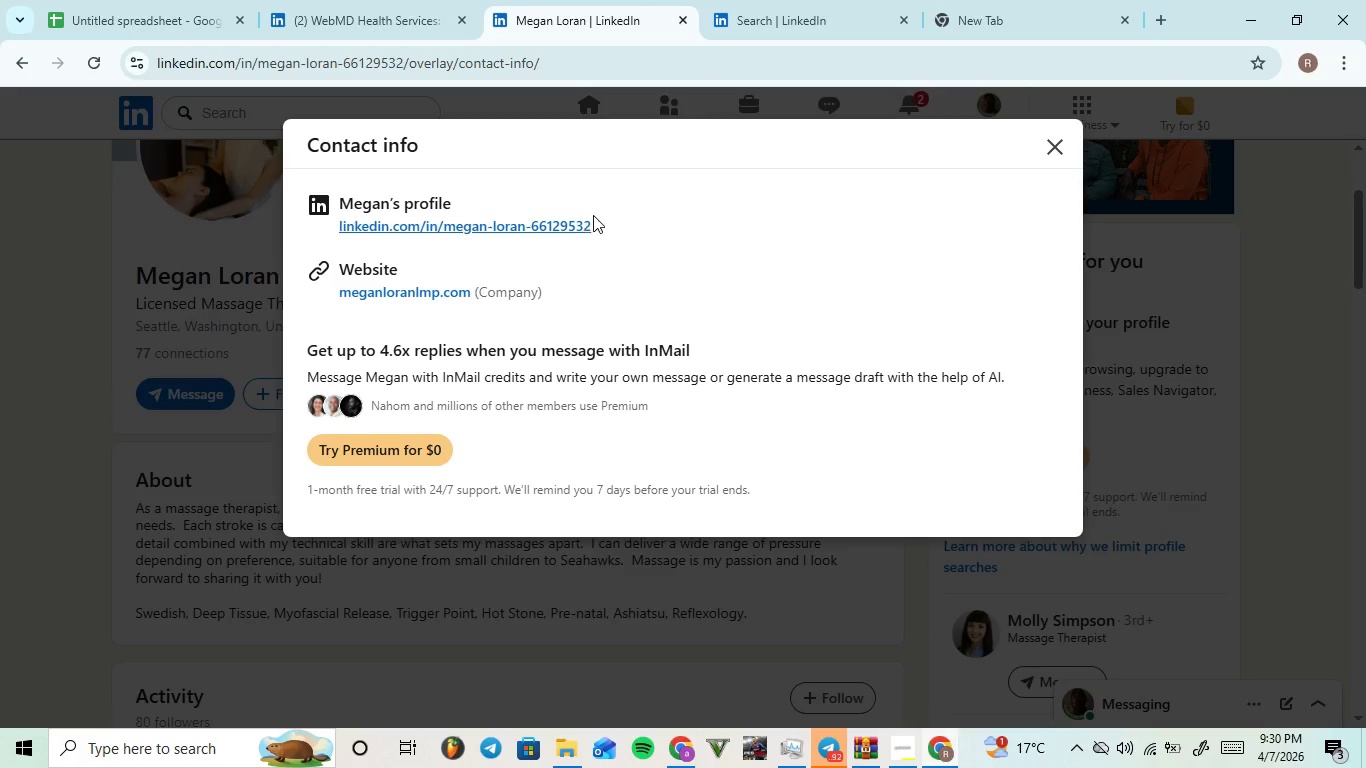 
left_click_drag(start_coordinate=[602, 221], to_coordinate=[323, 233])
 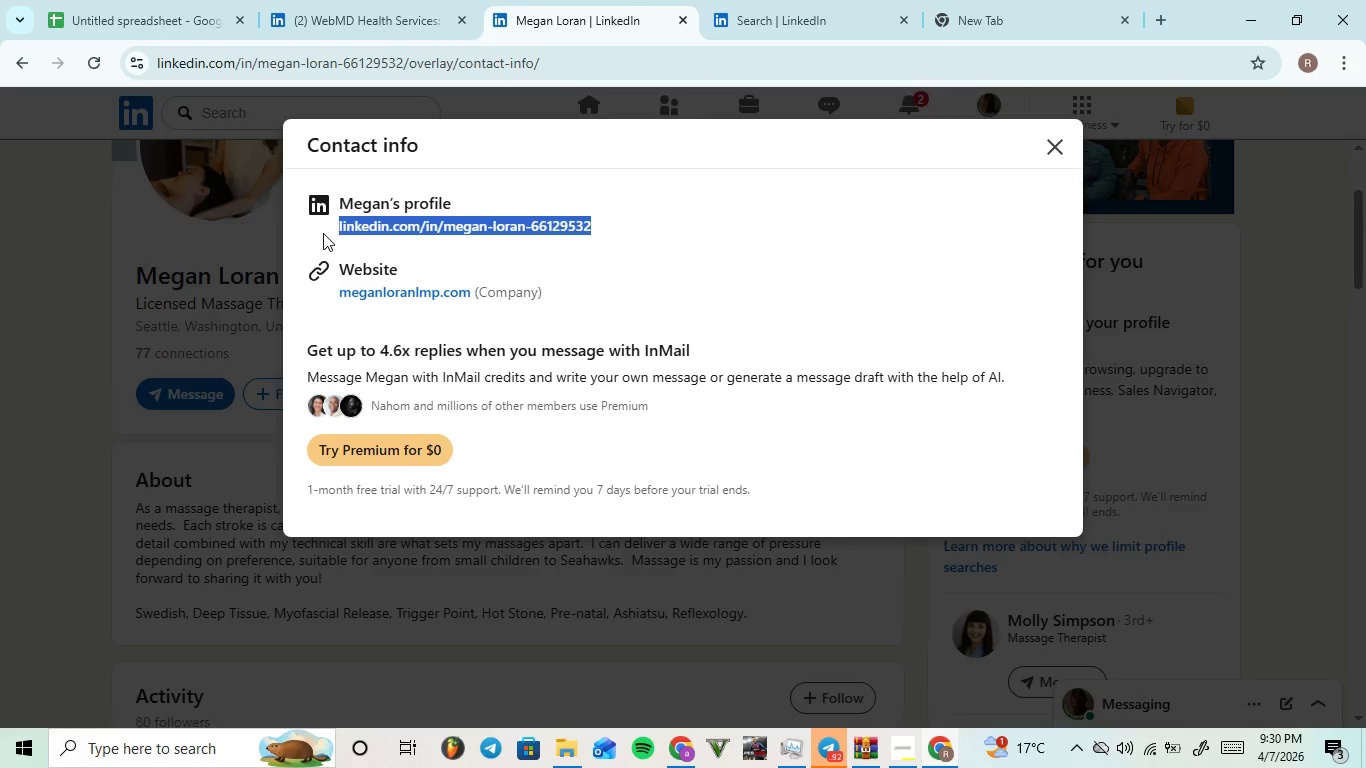 
key(Control+C)
 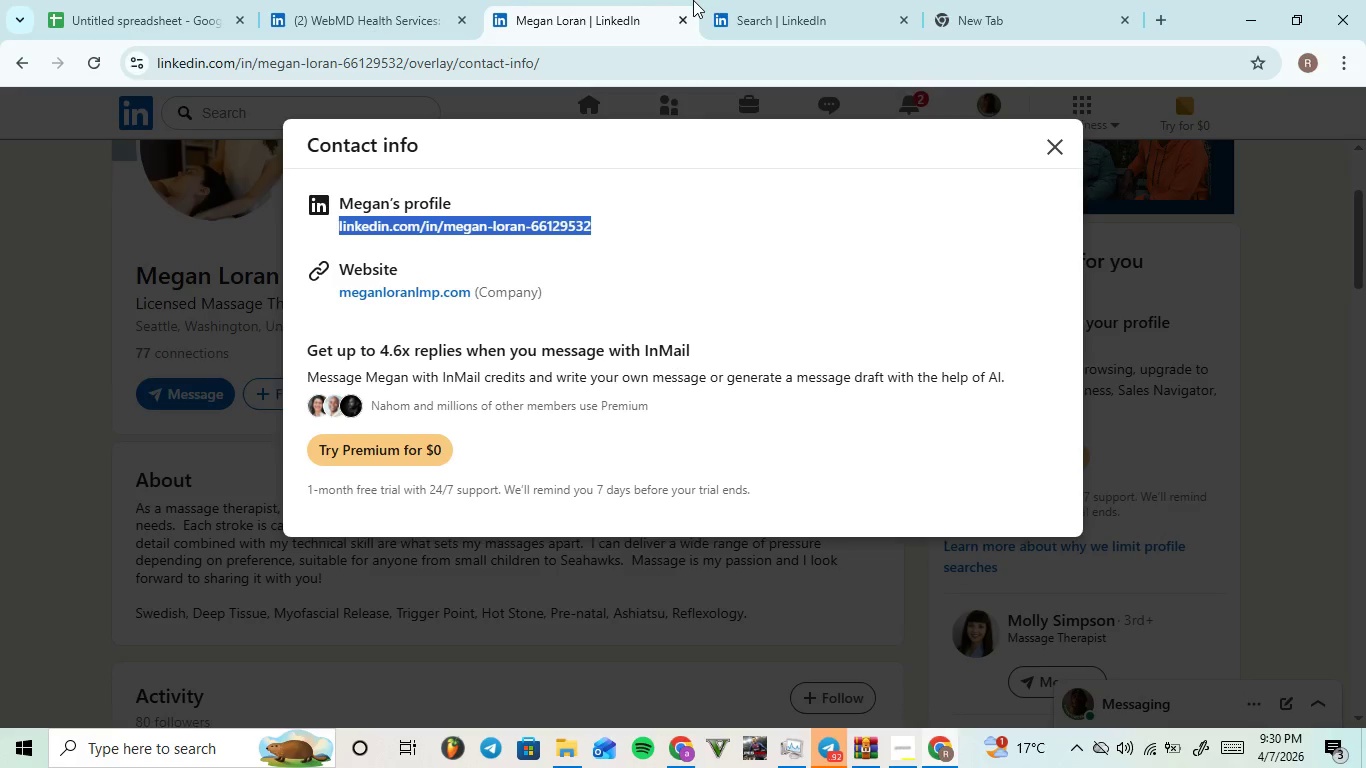 
left_click([772, 0])
 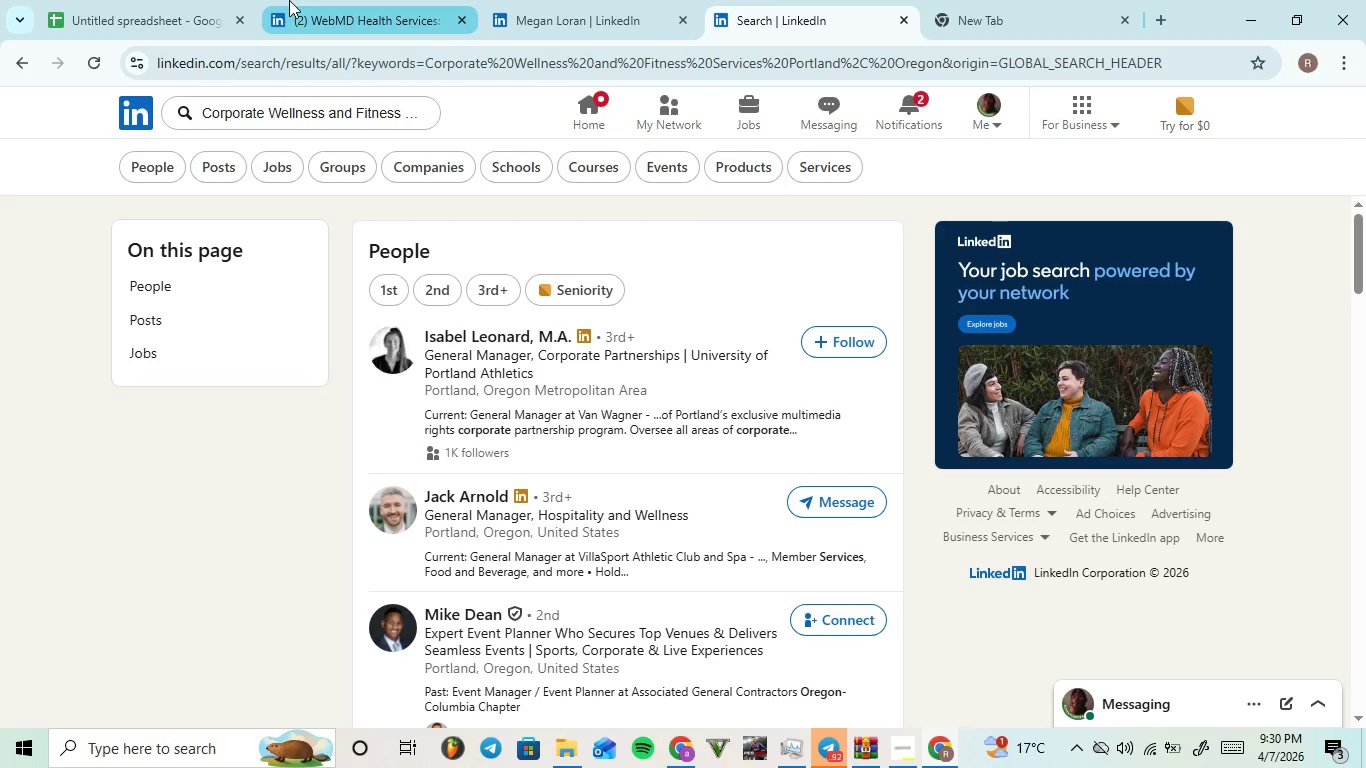 
left_click([171, 0])
 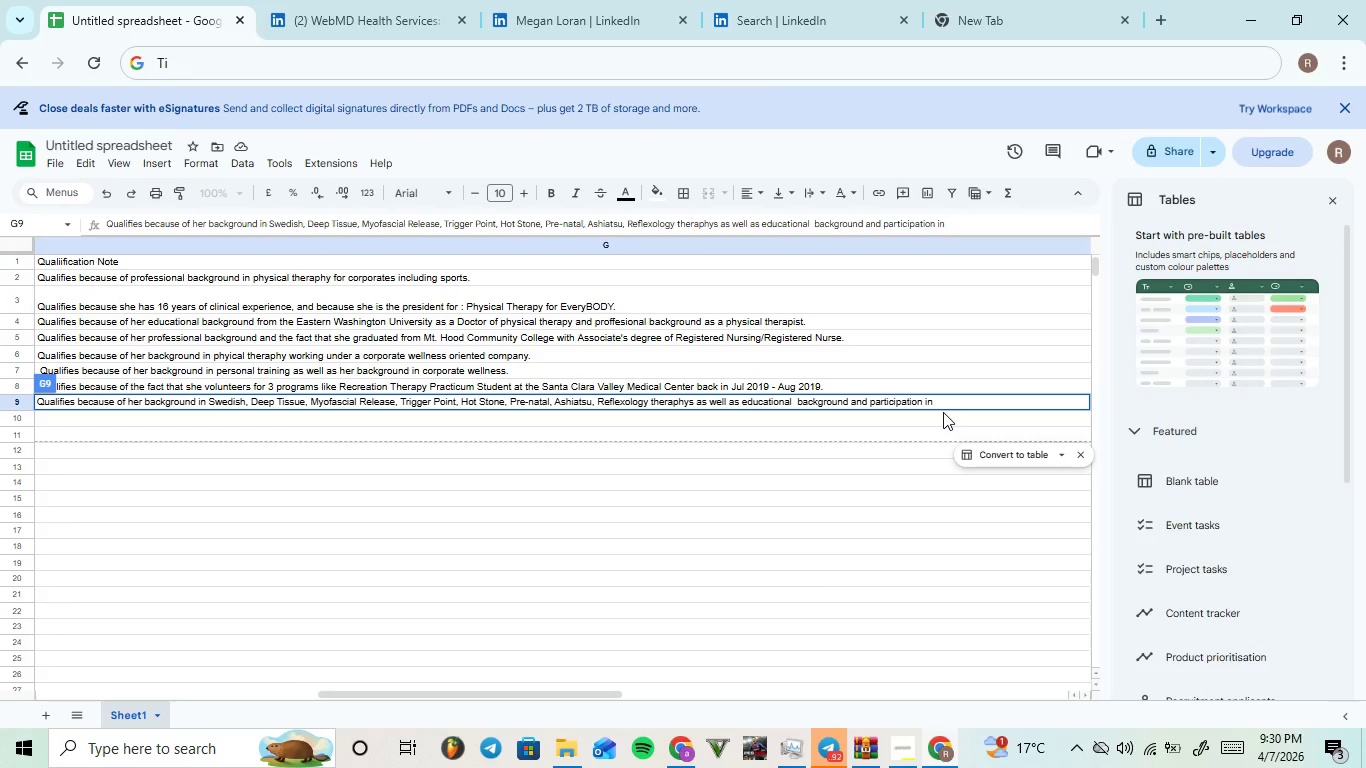 
hold_key(key=Backspace, duration=1.2)
 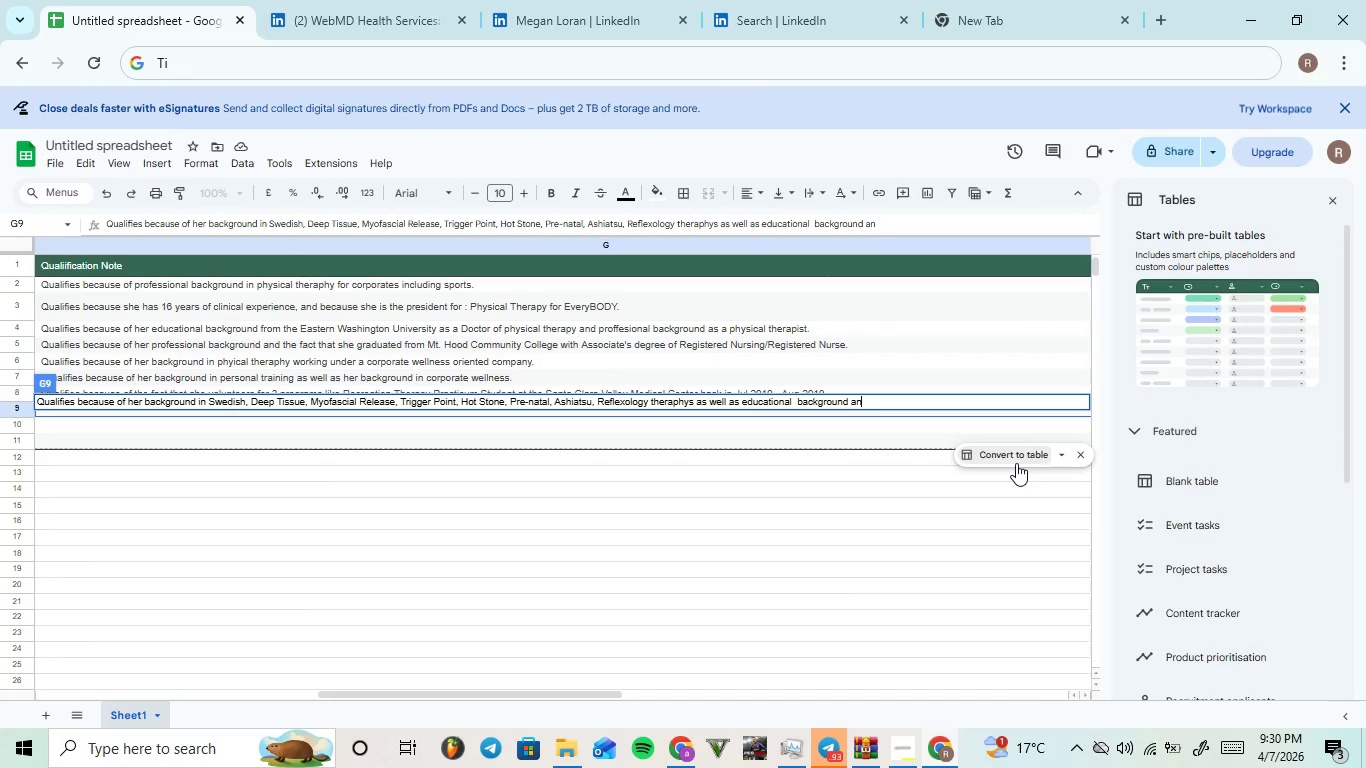 
key(Backspace)
 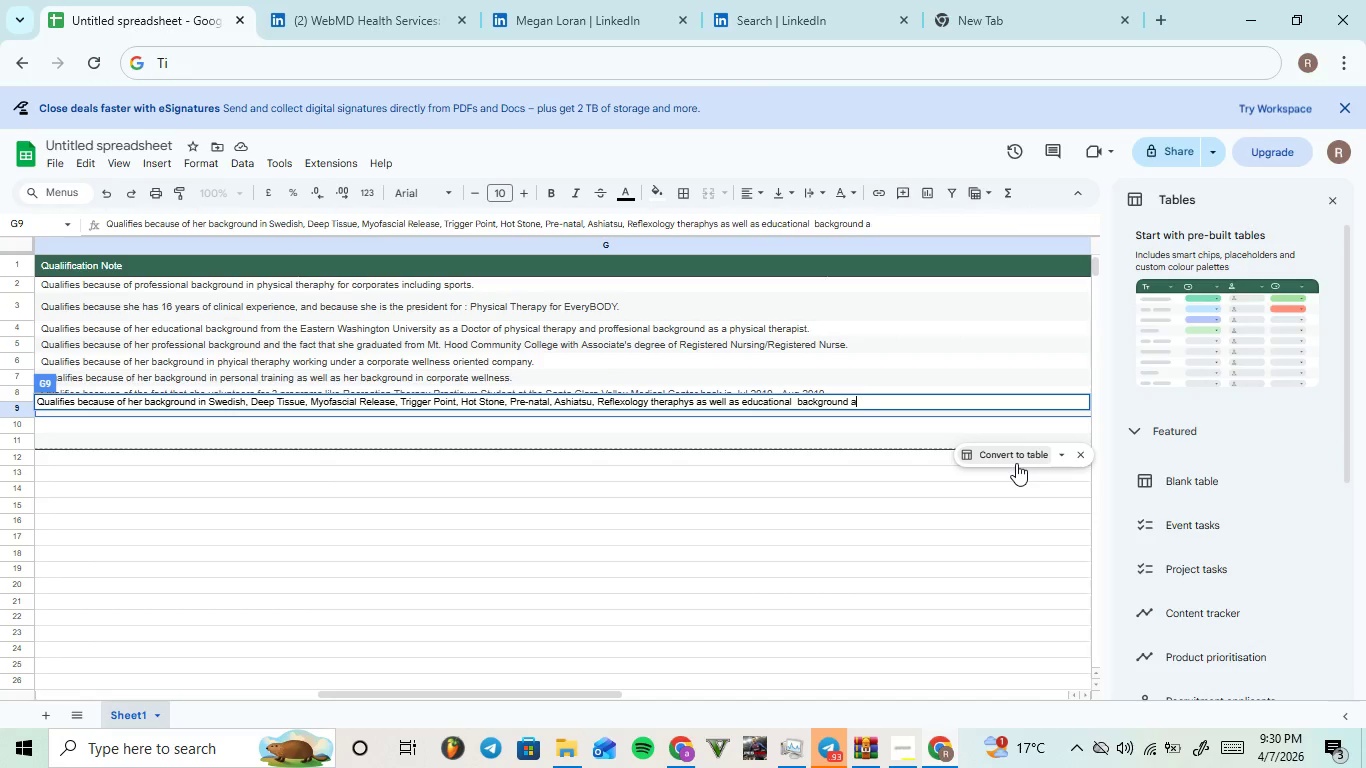 
key(Backspace)
 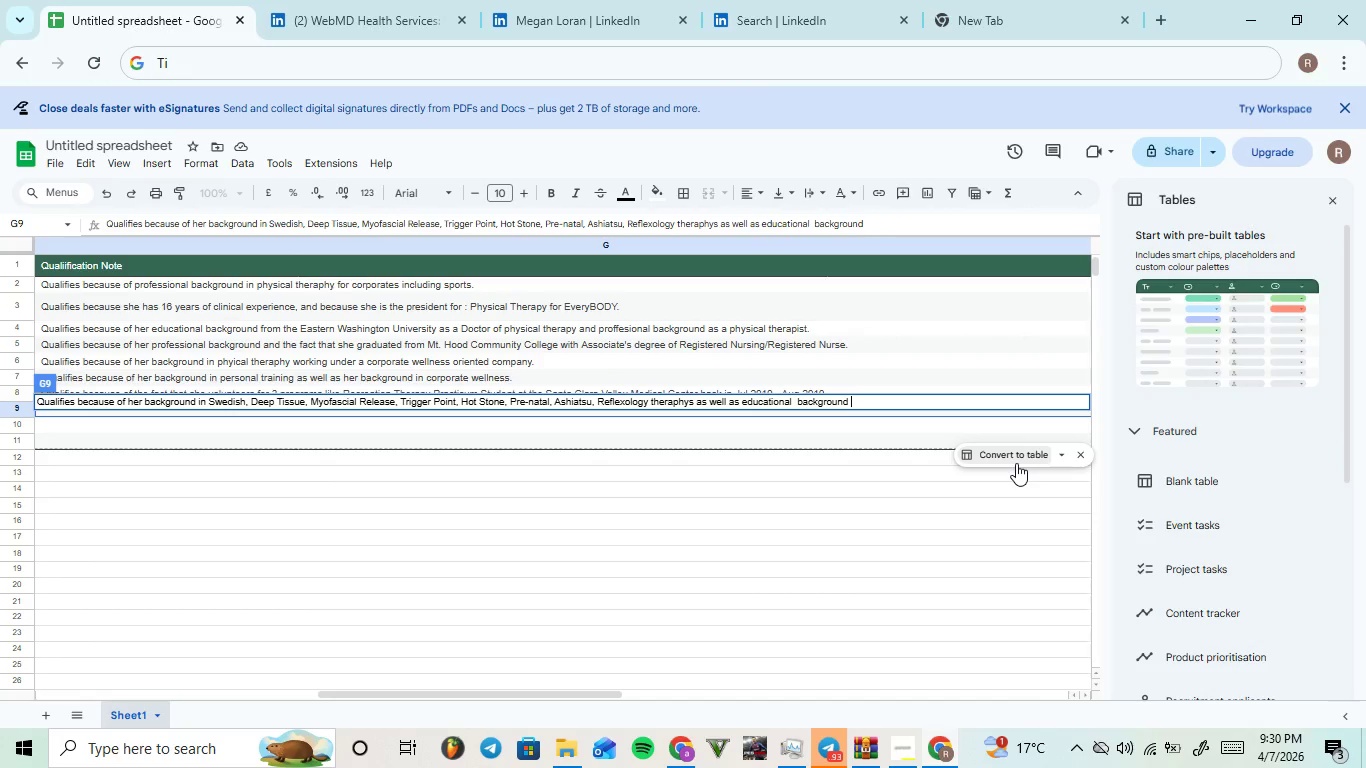 
key(Backspace)
 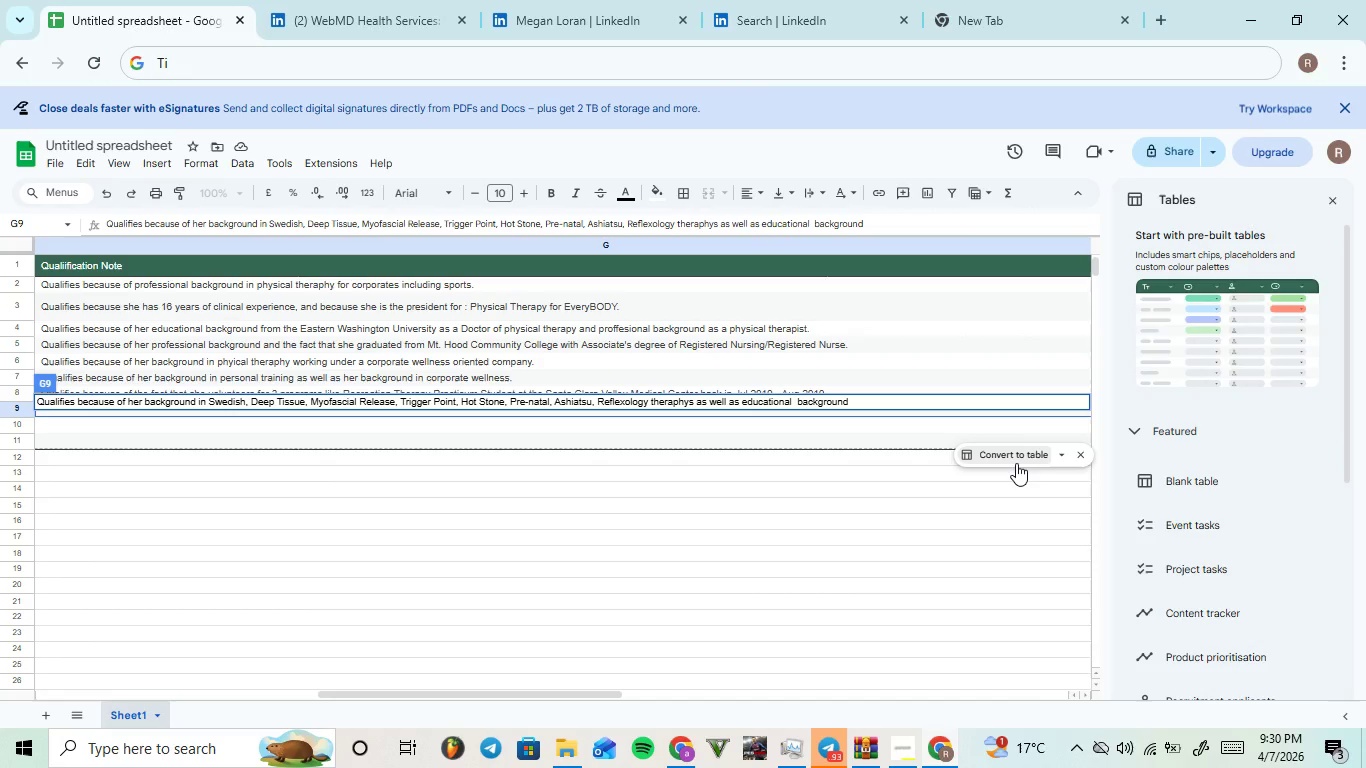 
key(Period)
 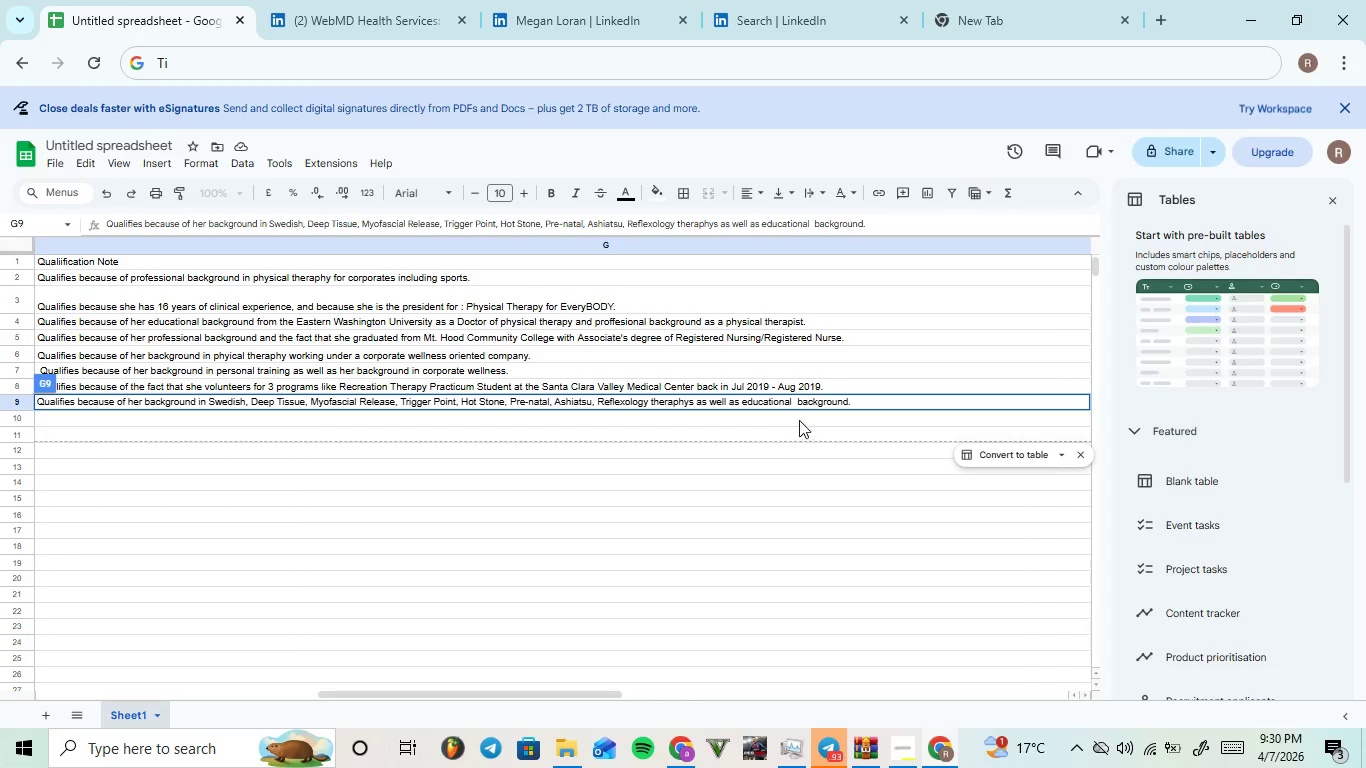 
left_click([794, 400])
 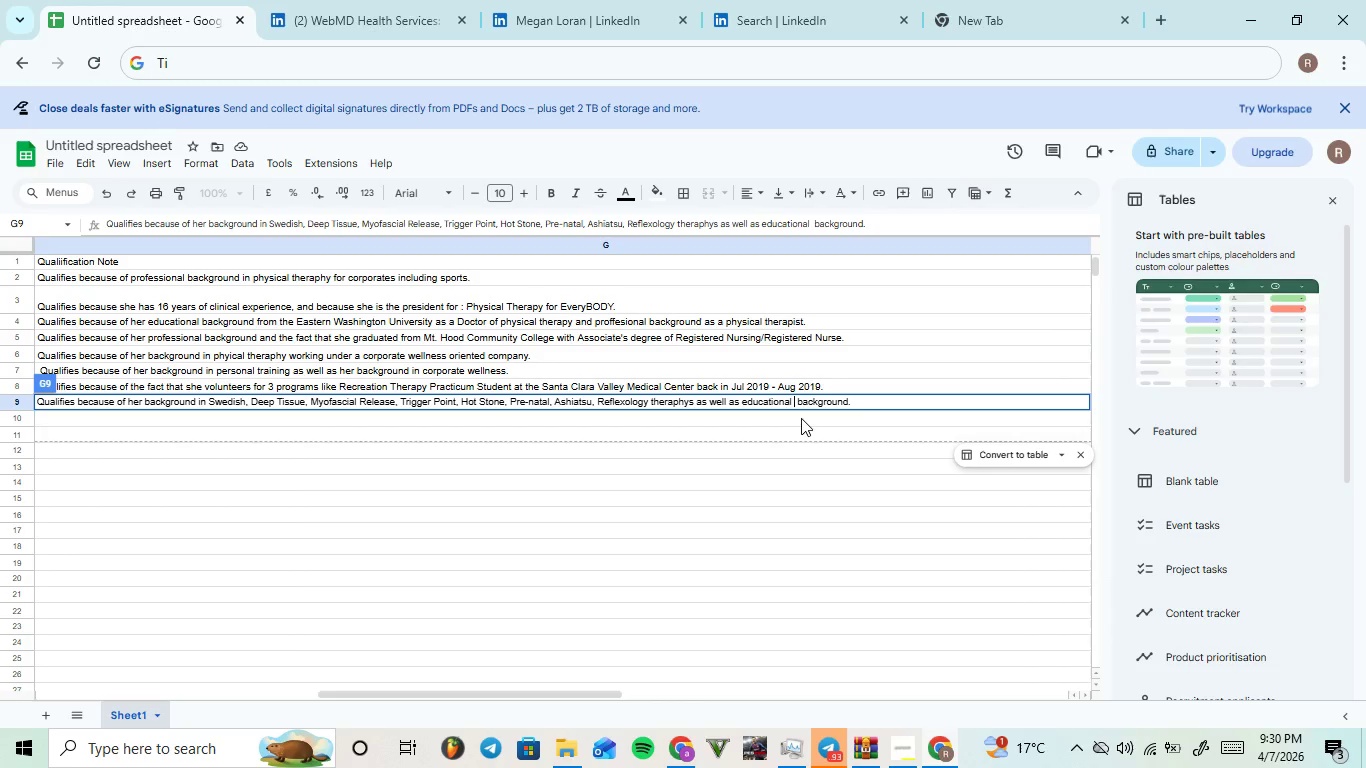 
key(Backspace)
 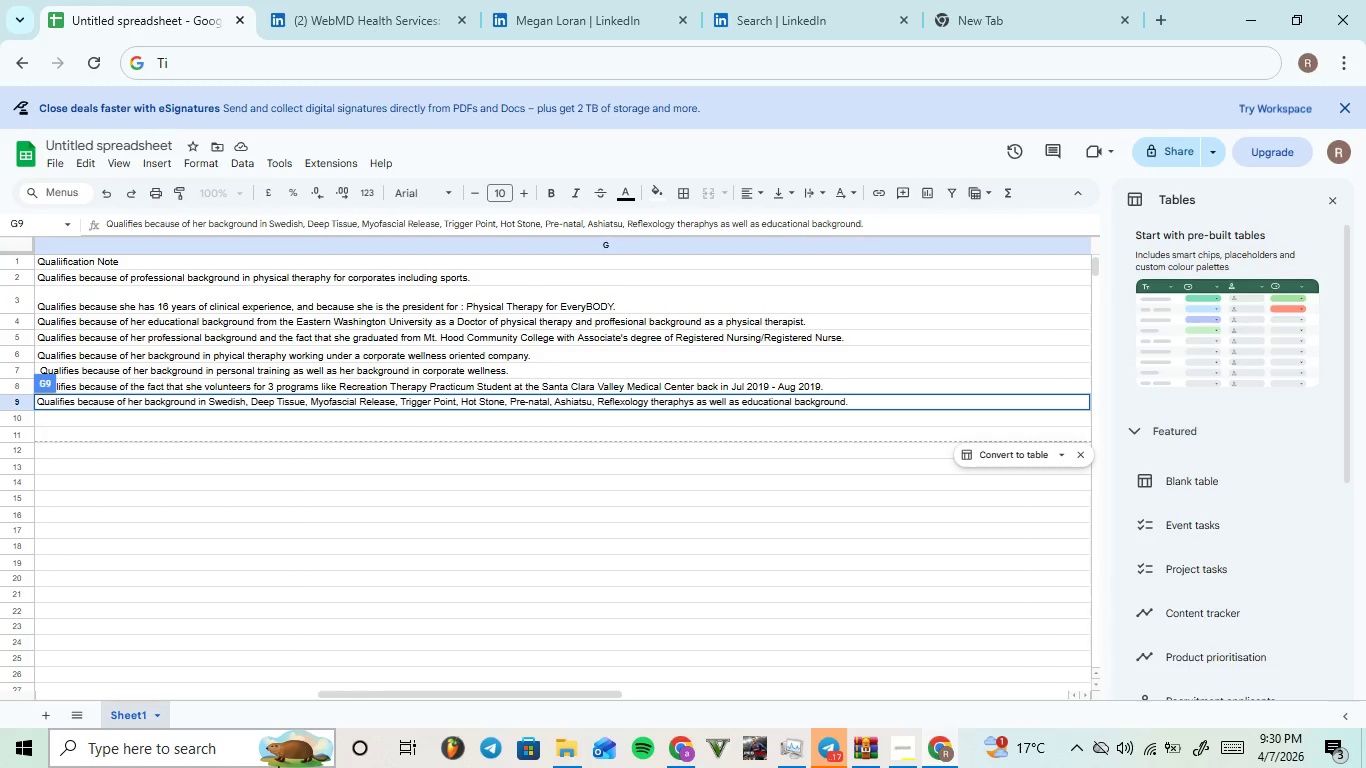 
left_click_drag(start_coordinate=[362, 689], to_coordinate=[218, 641])
 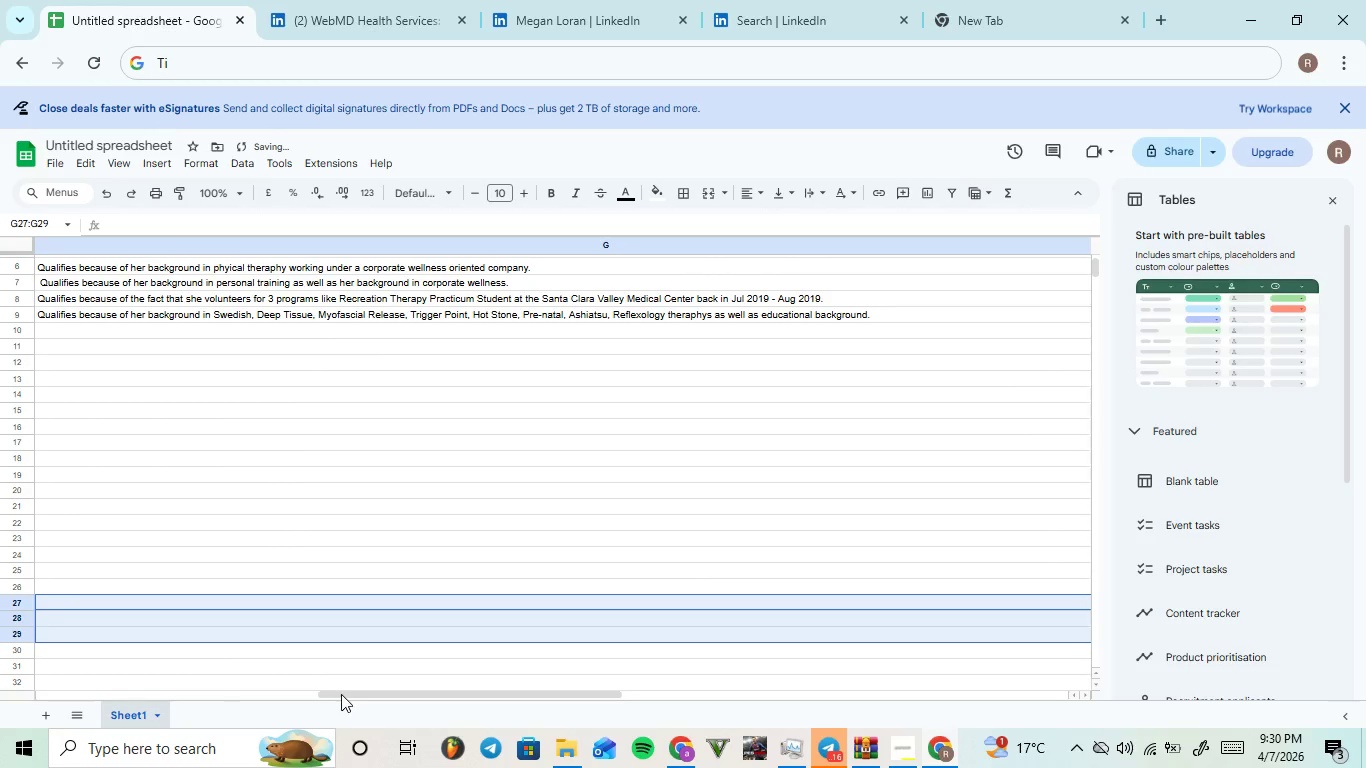 
left_click_drag(start_coordinate=[341, 694], to_coordinate=[164, 701])
 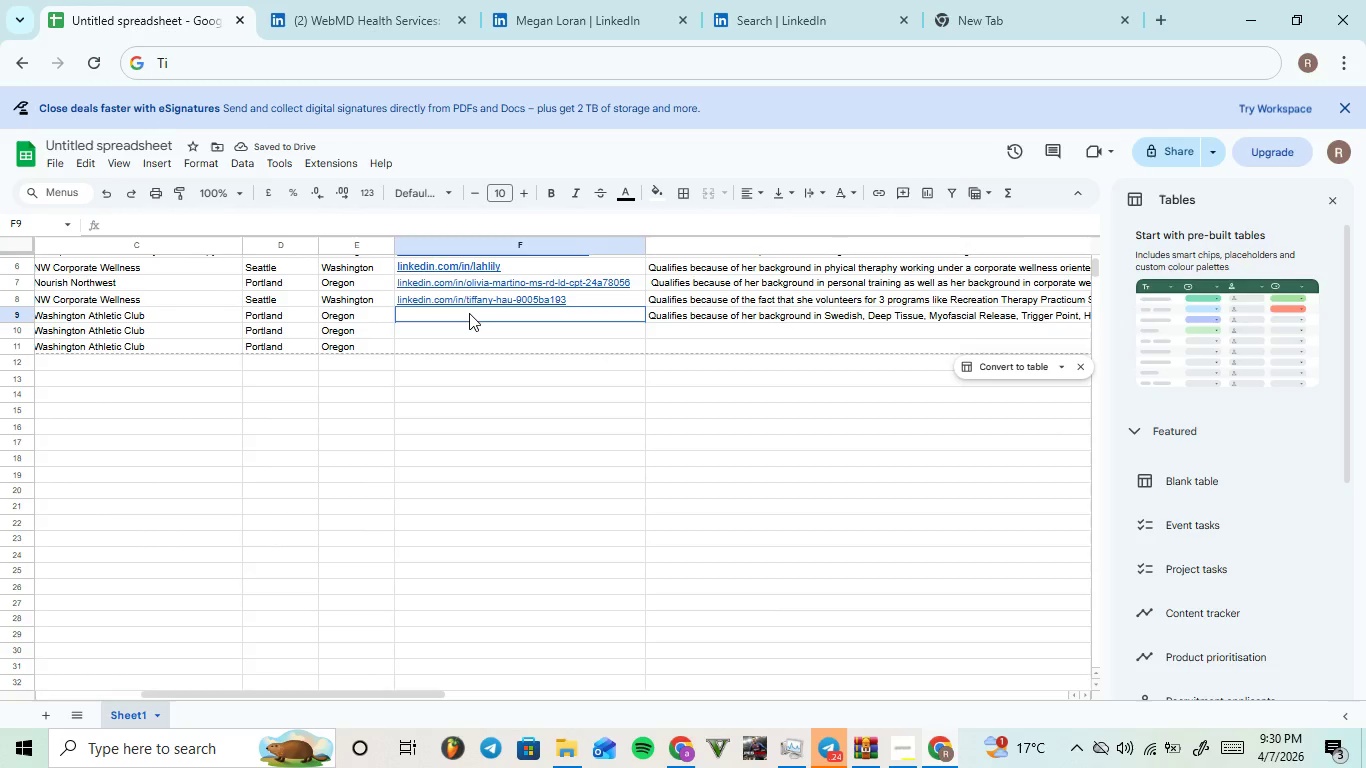 
double_click([469, 312])
 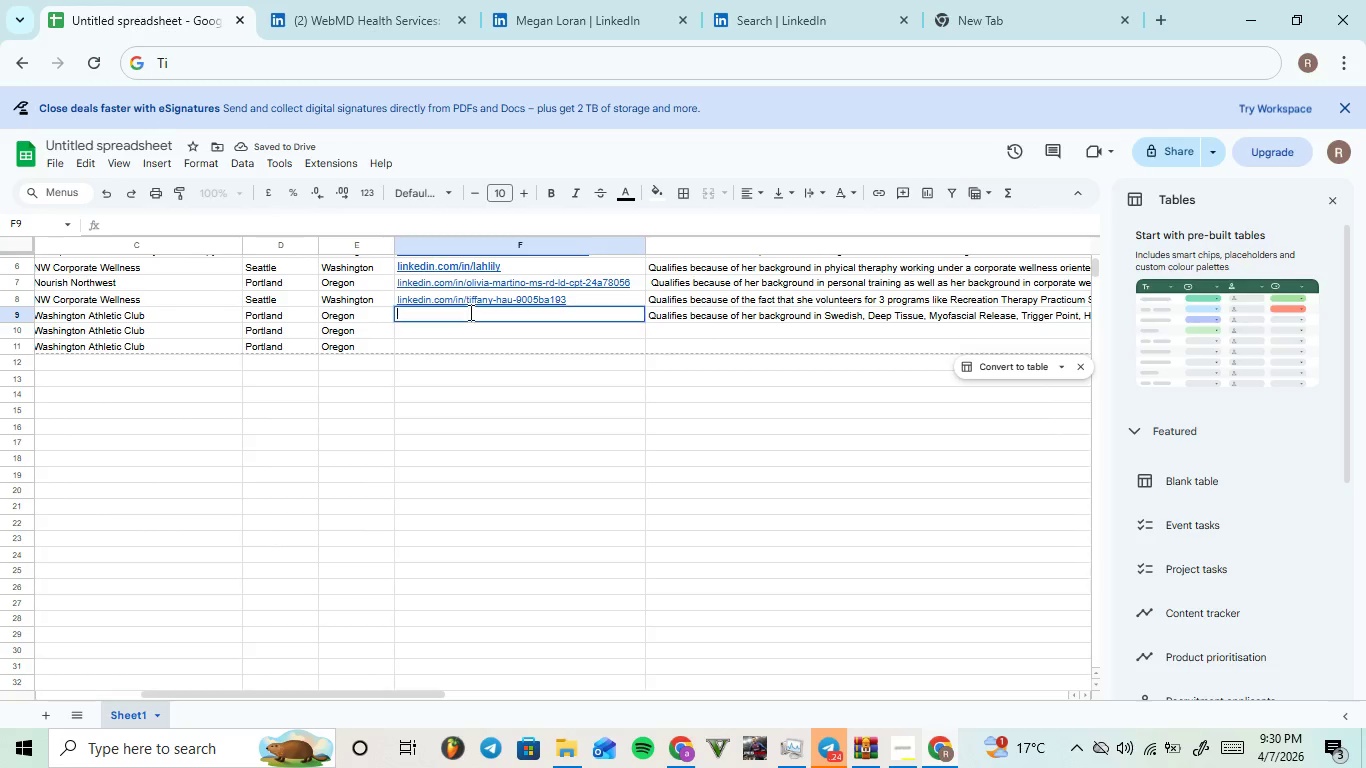 
triple_click([469, 312])
 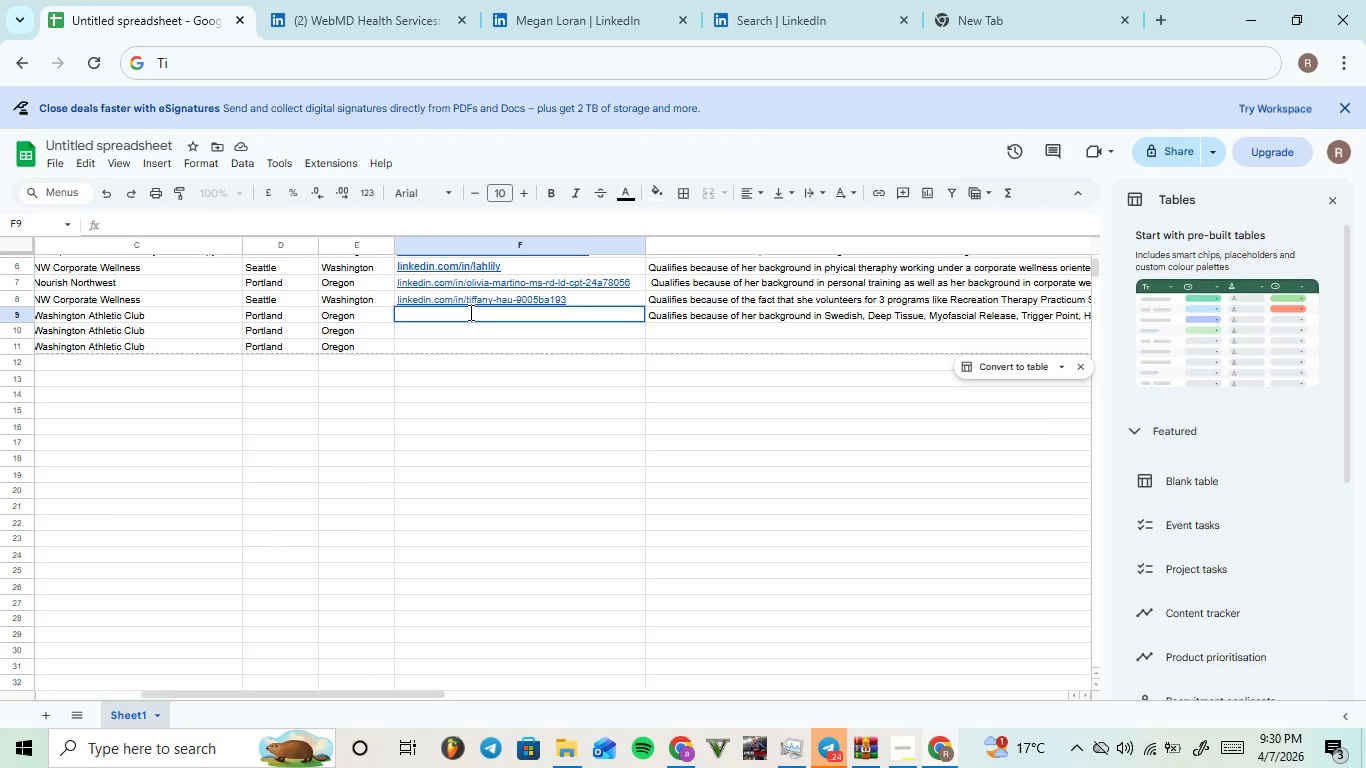 
left_click([469, 312])
 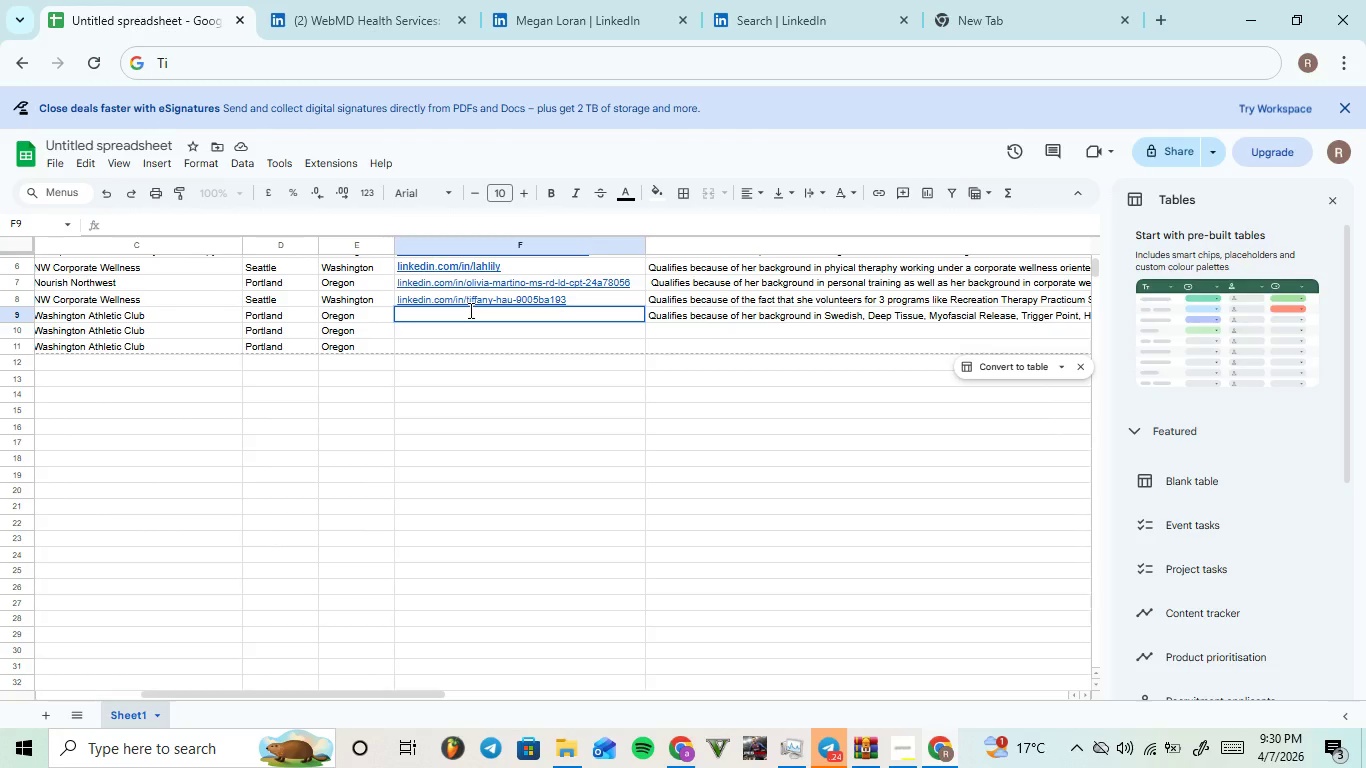 
key(Control+ControlLeft)
 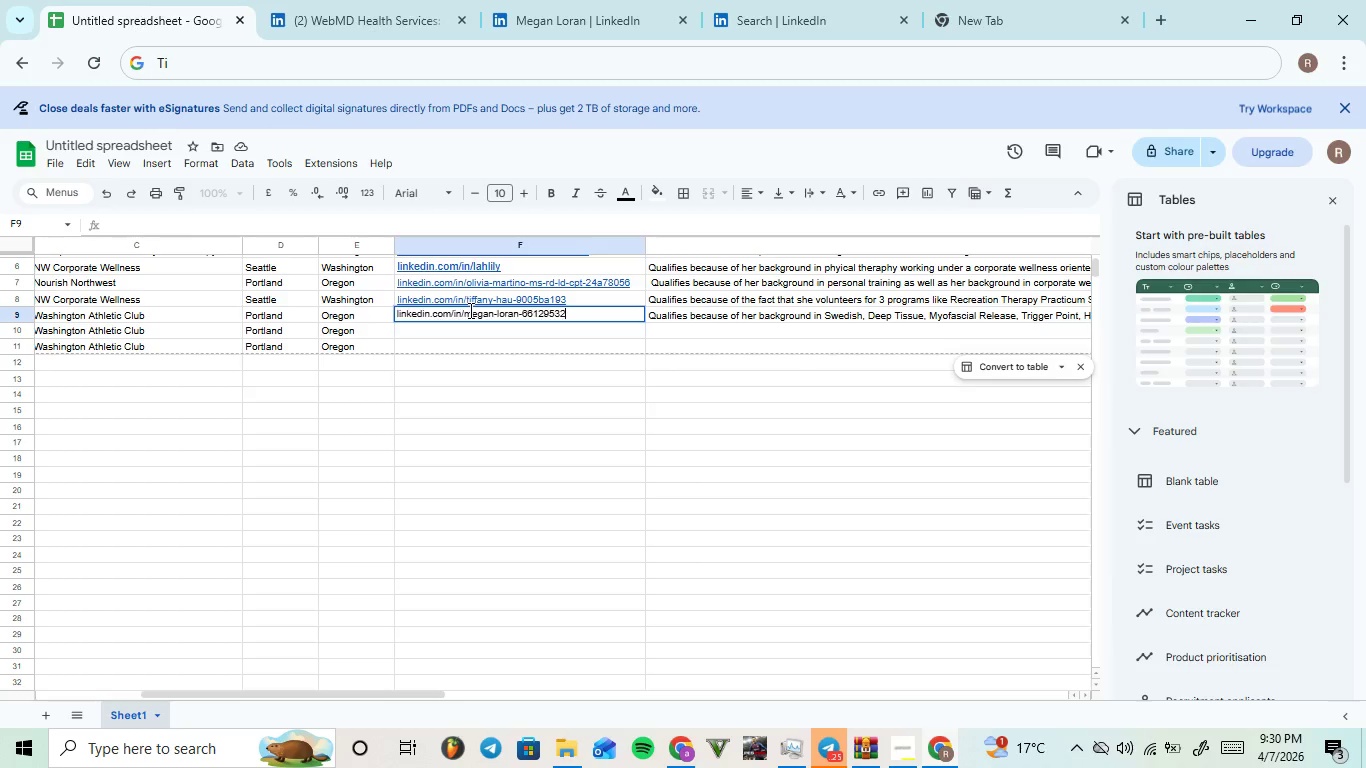 
key(Control+V)
 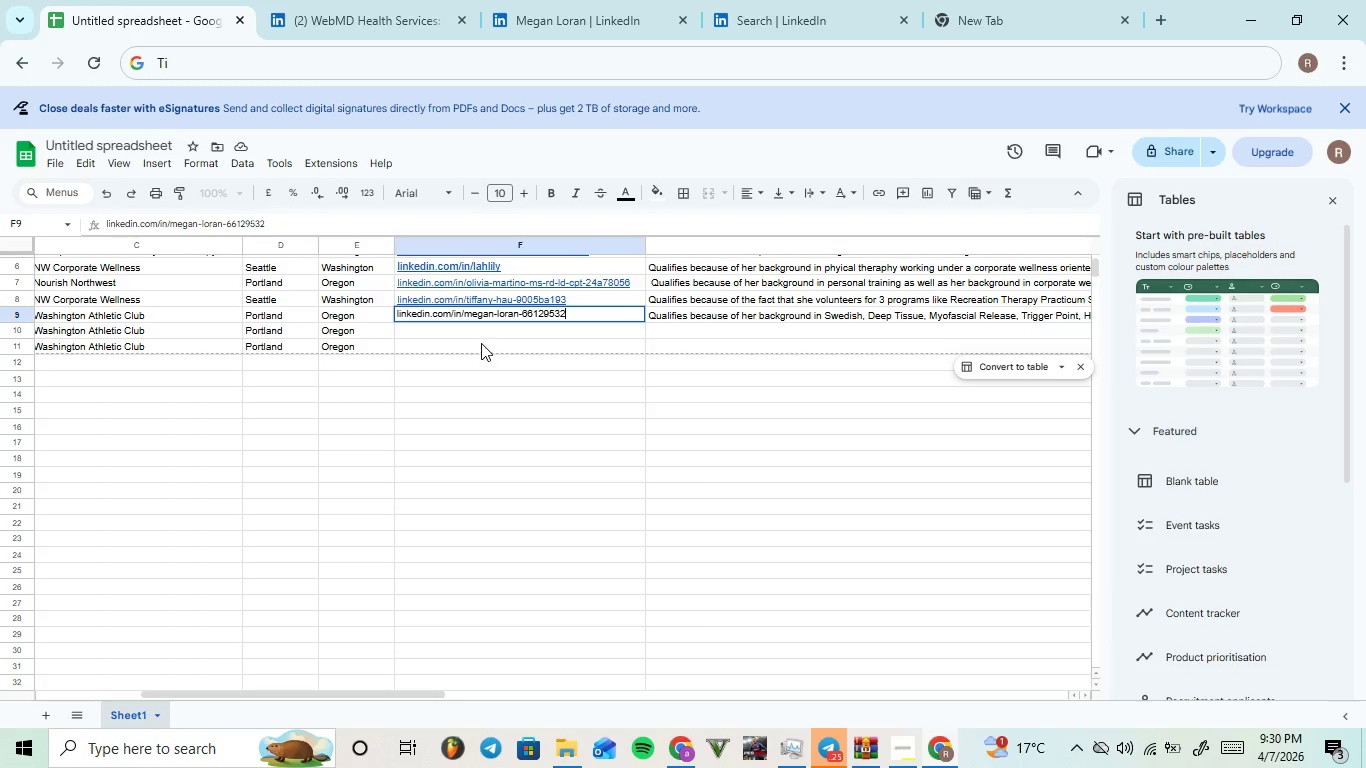 
left_click([482, 338])
 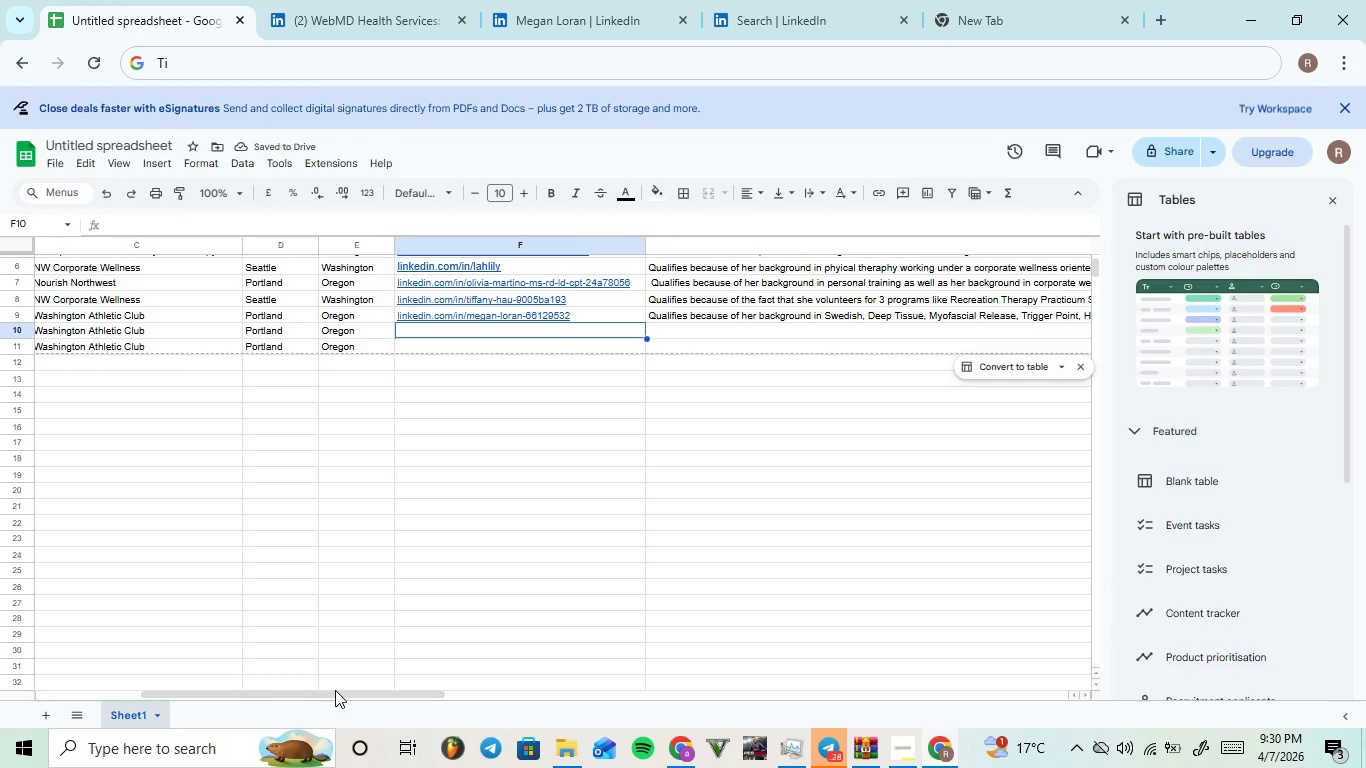 
wait(5.84)
 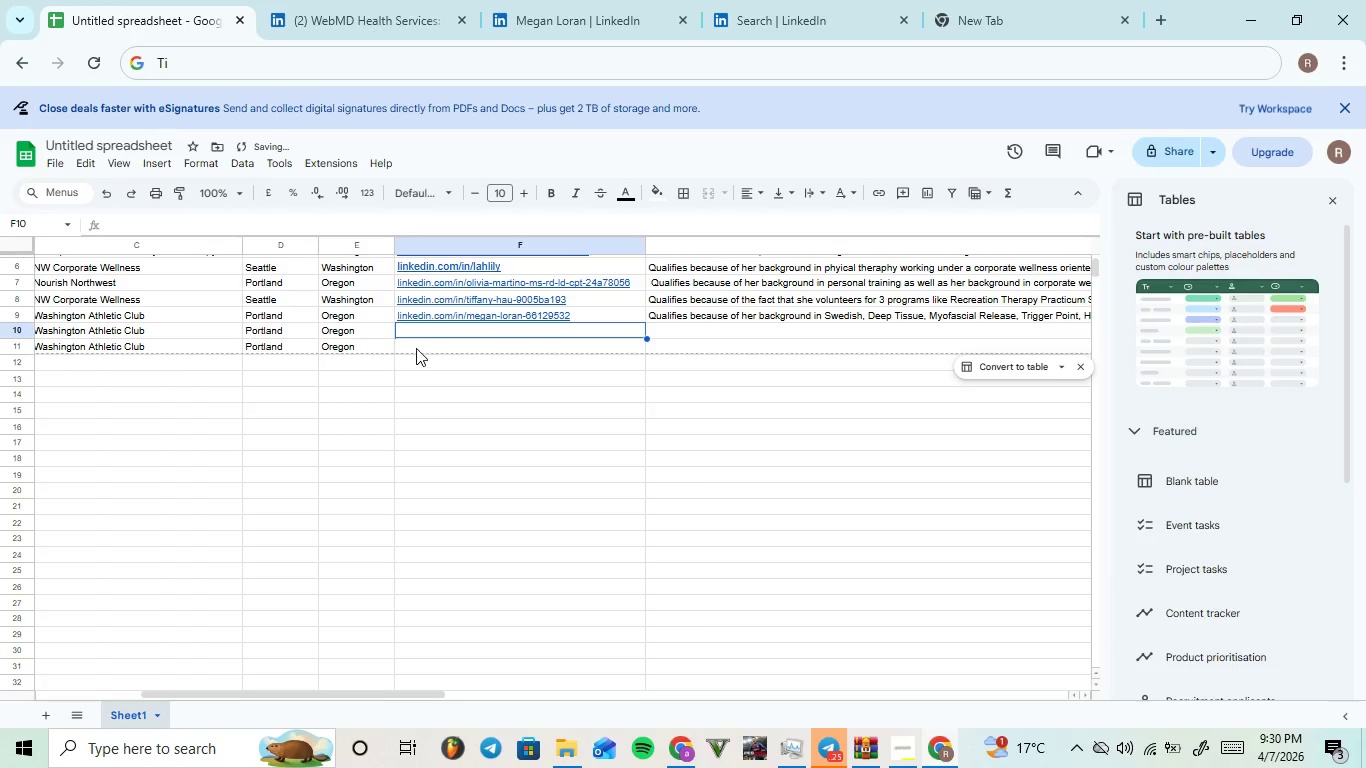 
left_click([350, 691])
 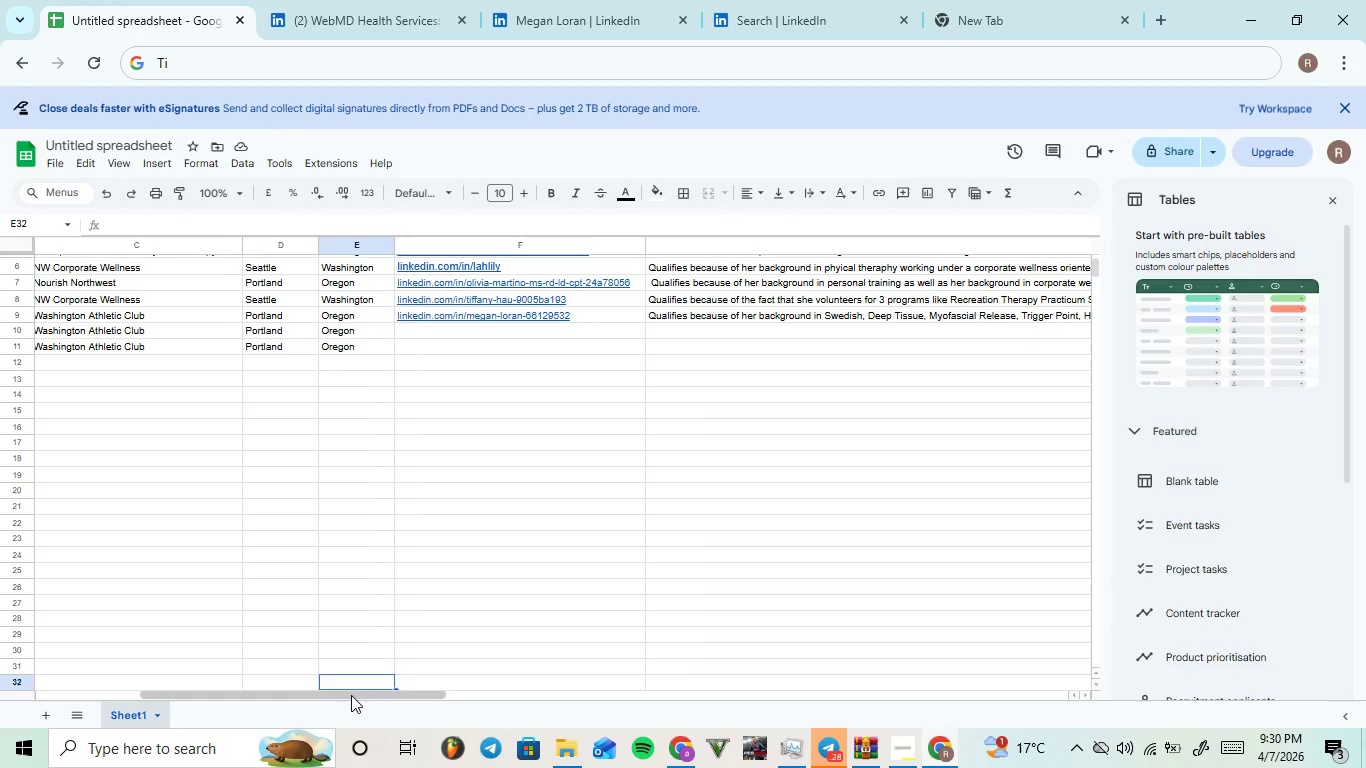 
left_click_drag(start_coordinate=[352, 694], to_coordinate=[125, 670])
 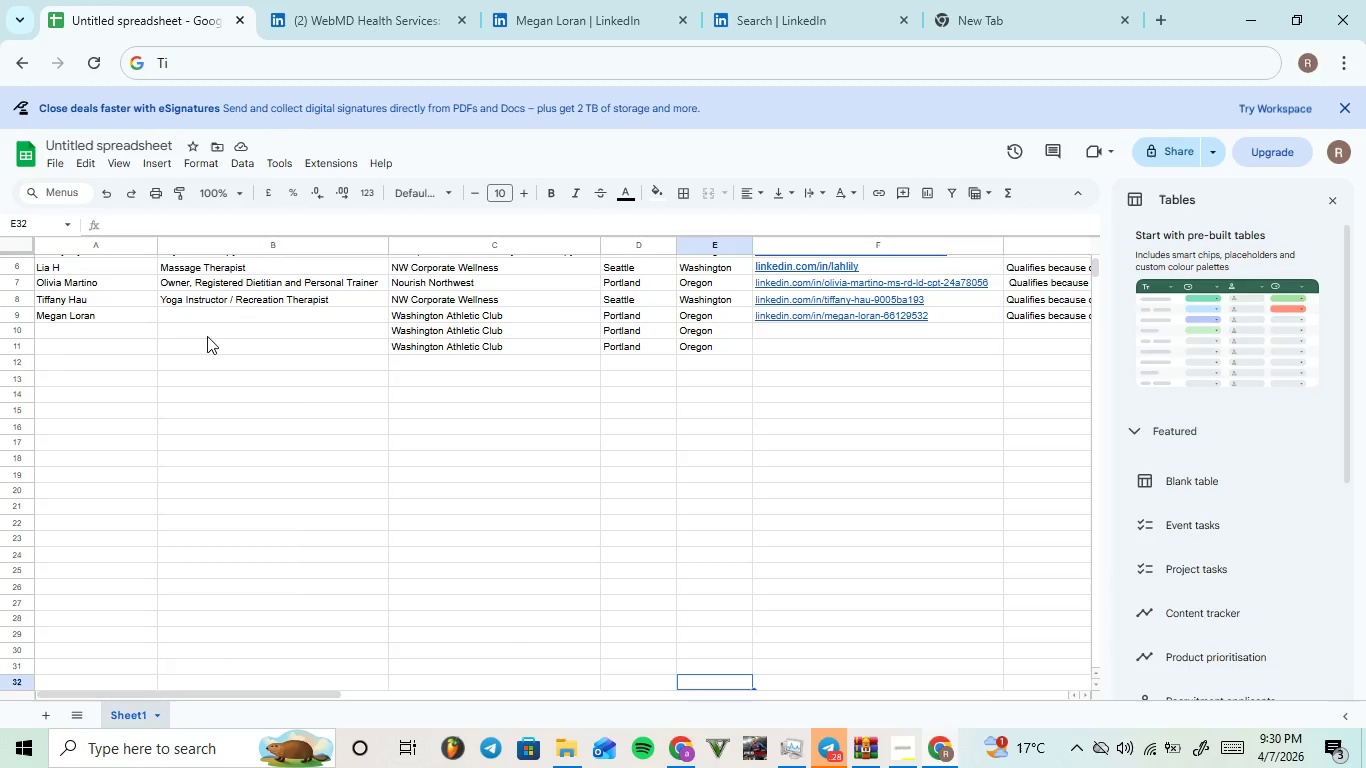 
left_click([209, 317])
 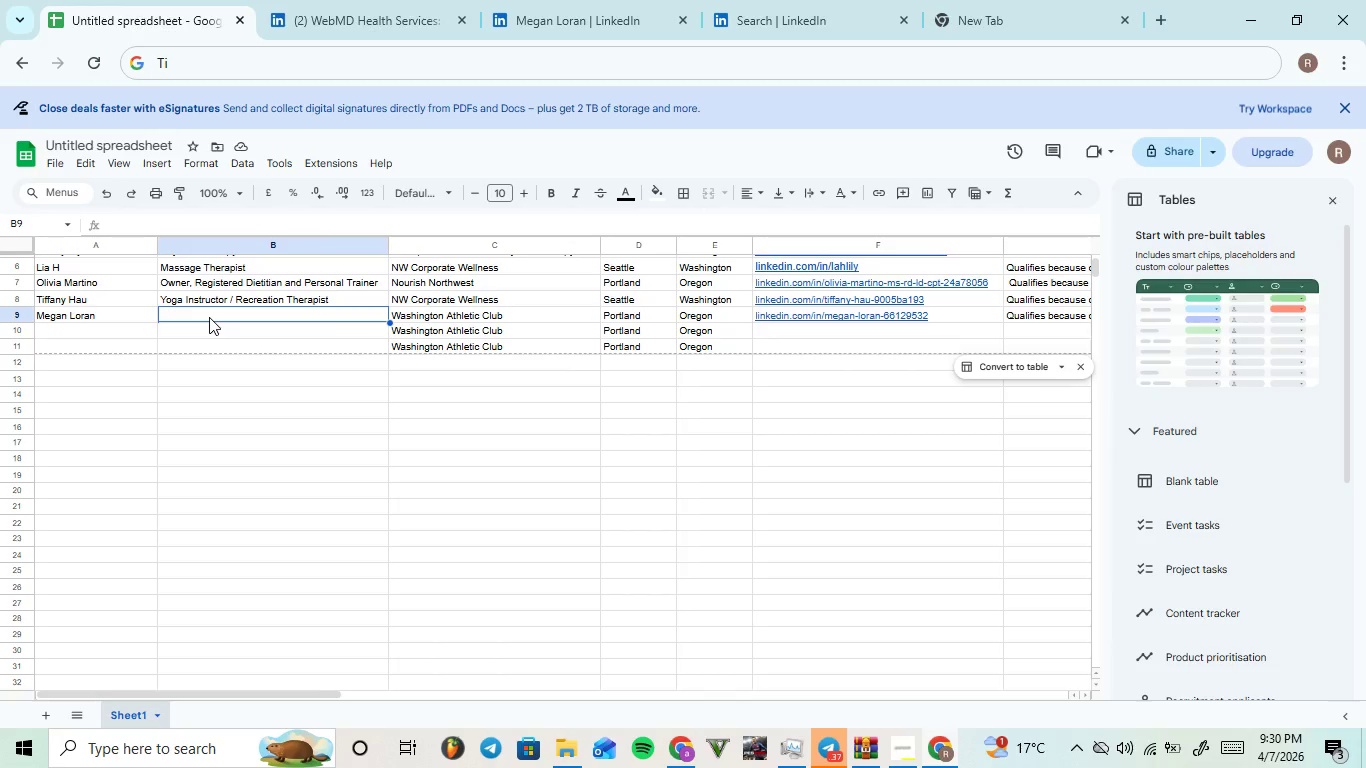 
left_click([209, 317])
 